 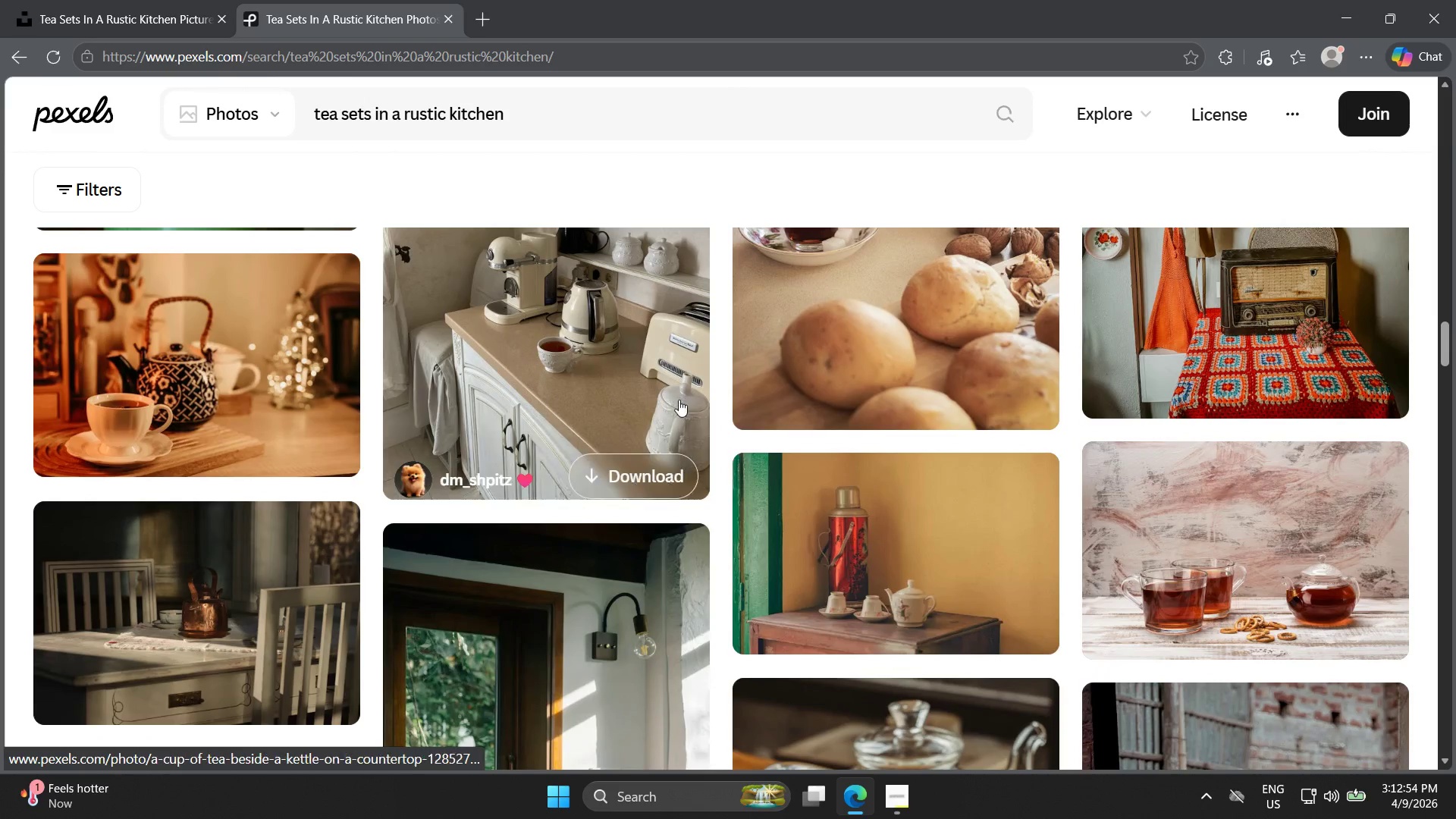 
scroll: coordinate [675, 555], scroll_direction: up, amount: 11.0
 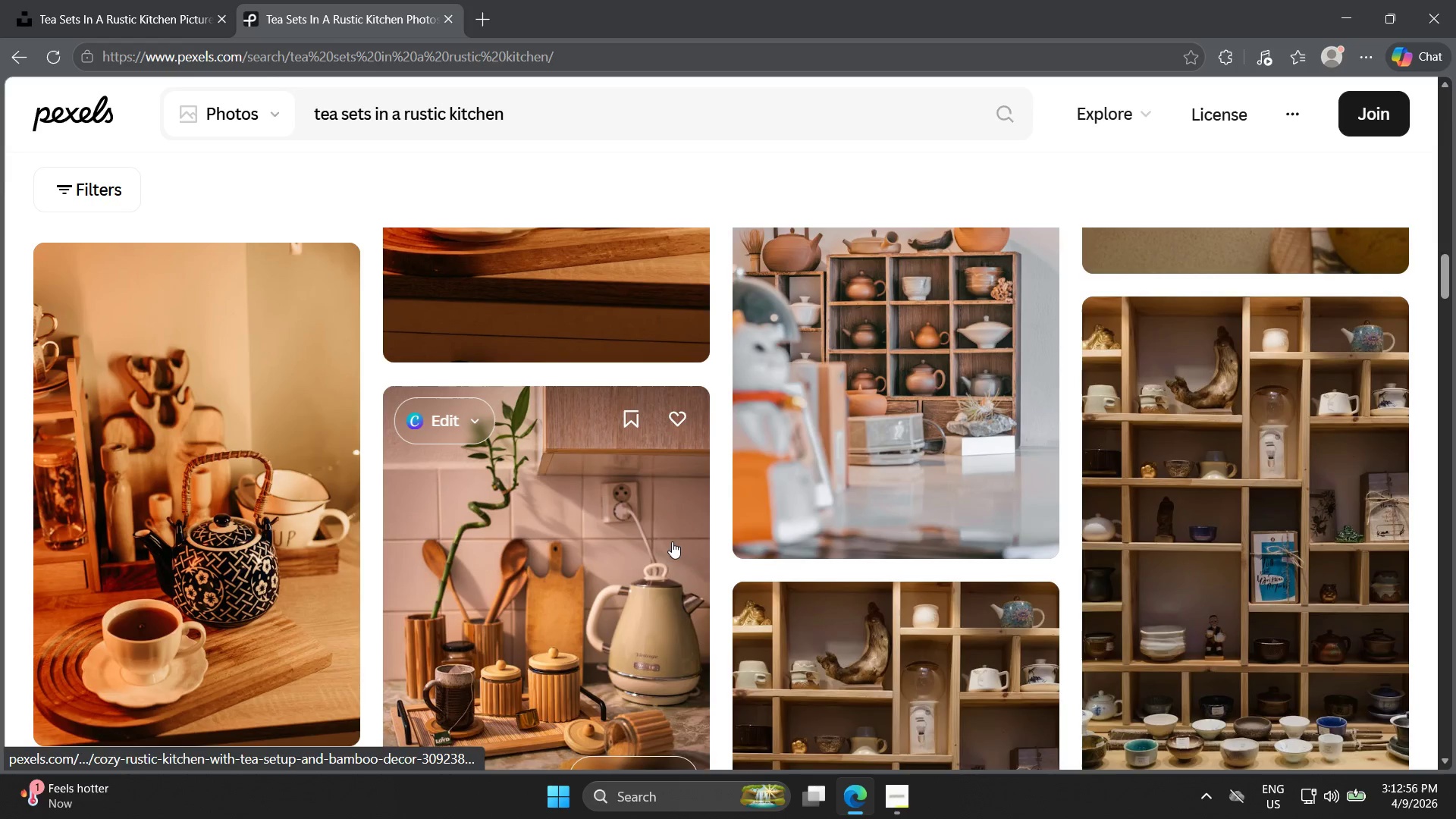 
left_click([614, 583])
 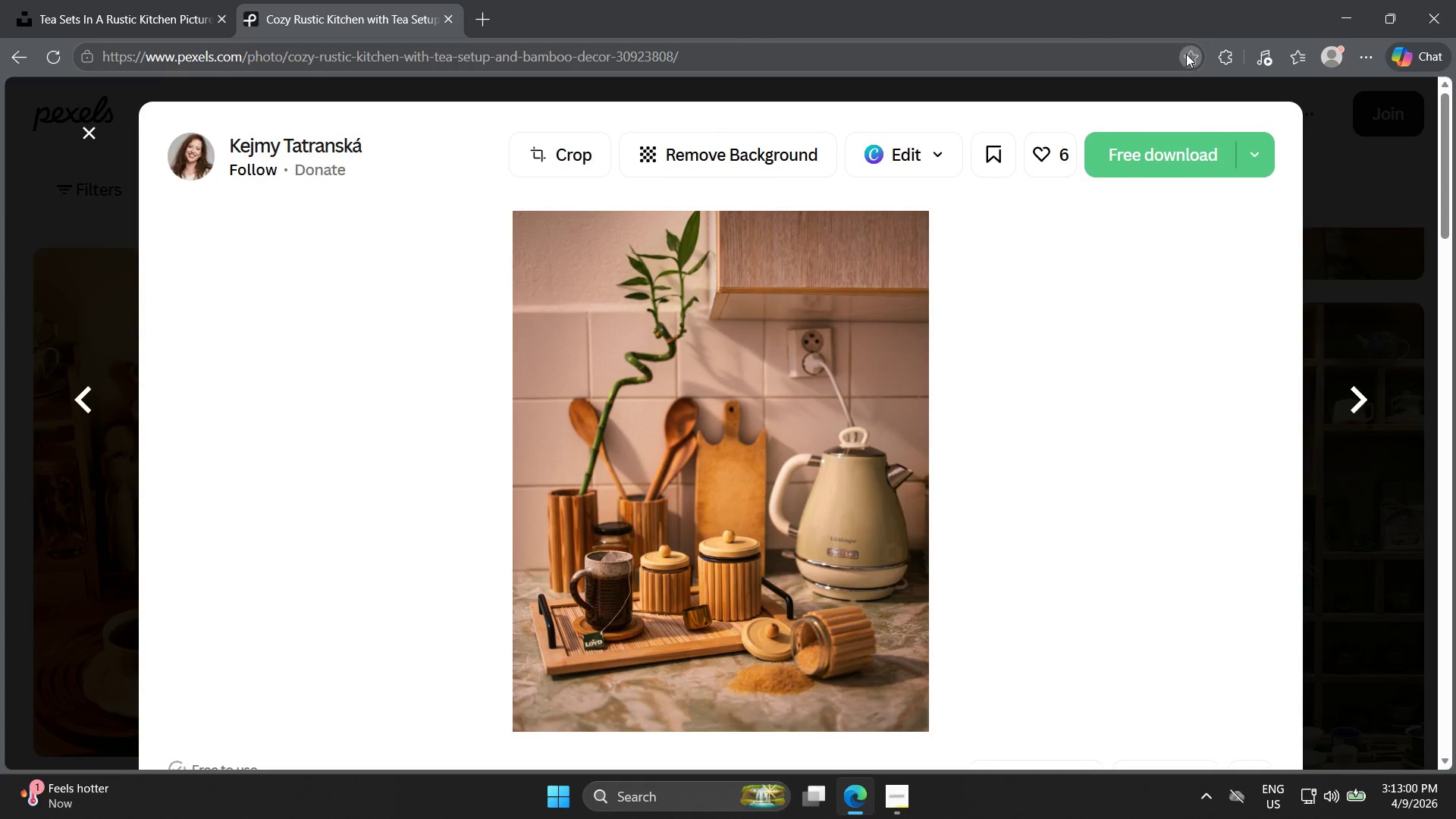 
scroll: coordinate [675, 558], scroll_direction: none, amount: 0.0
 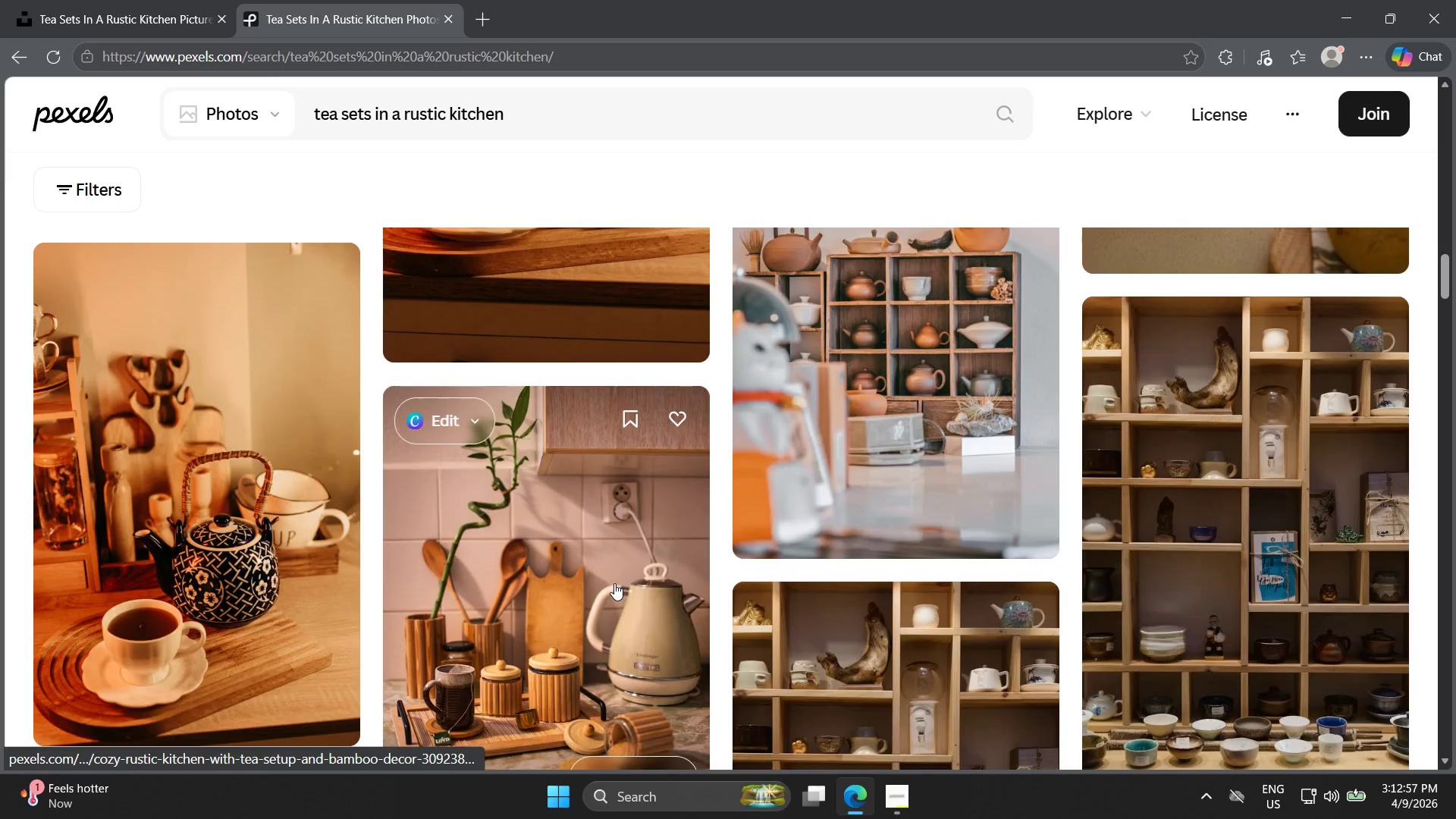 
left_click([1100, 283])
 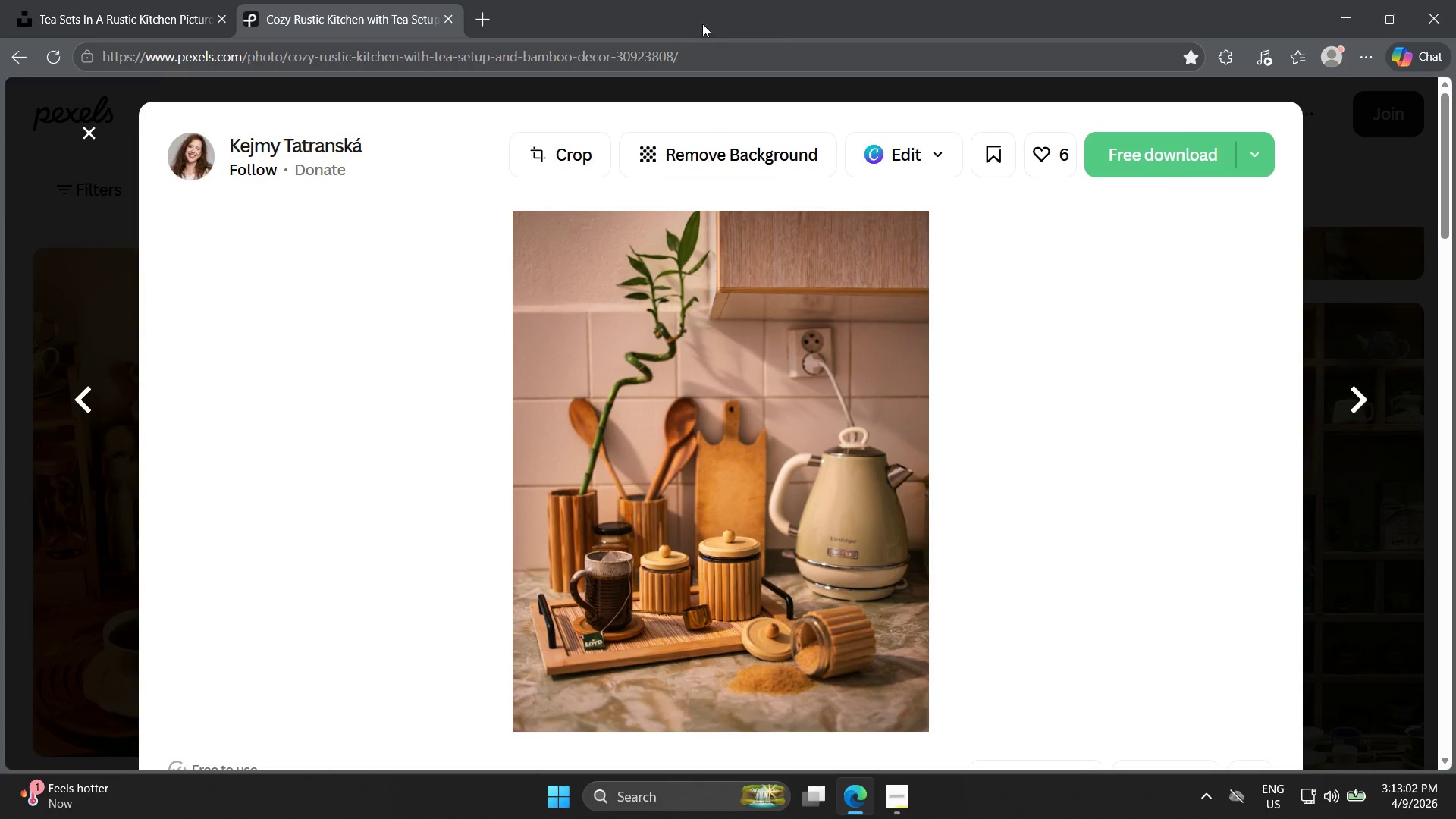 
left_click([704, 20])
 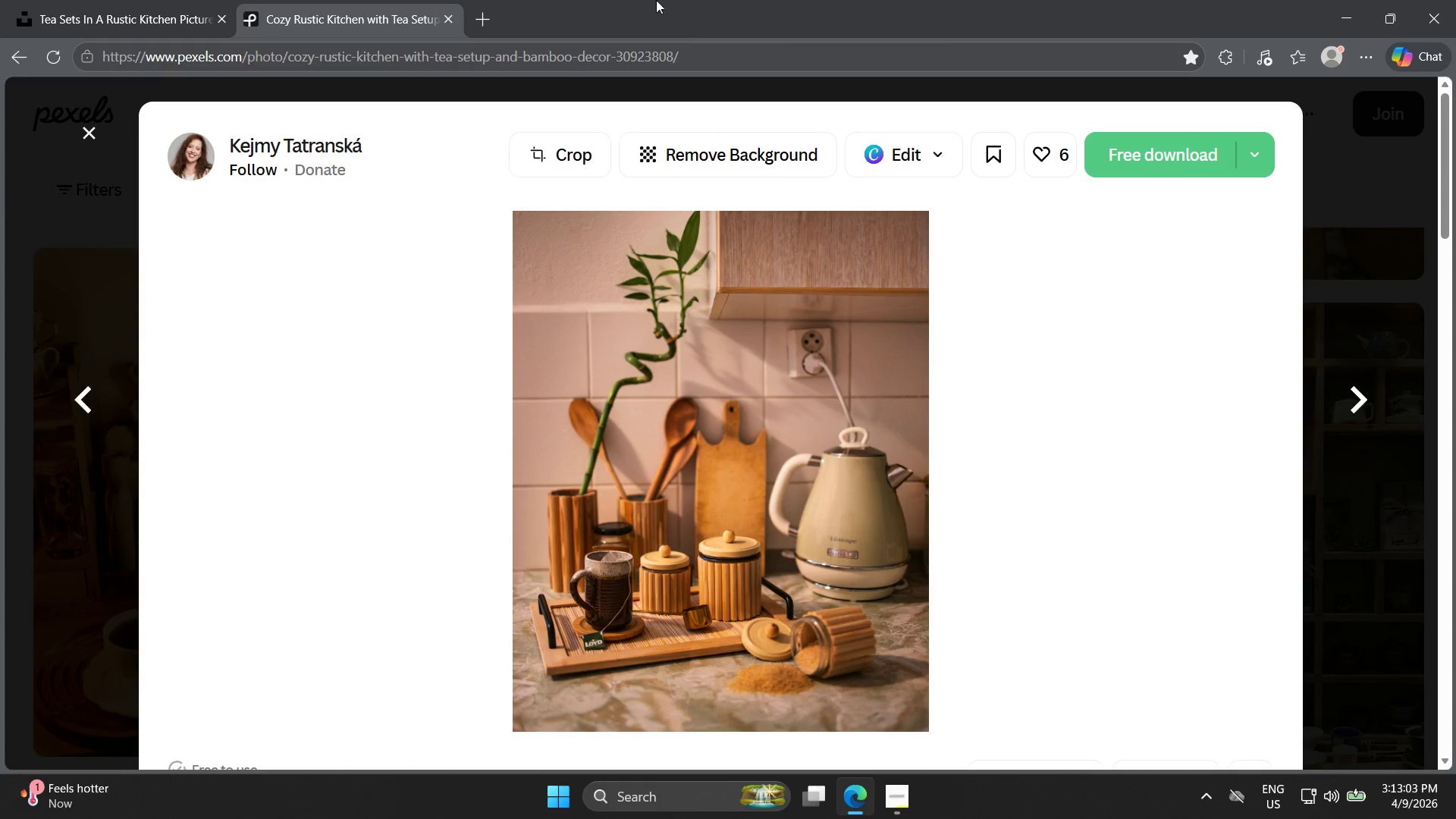 
left_click([658, 0])
 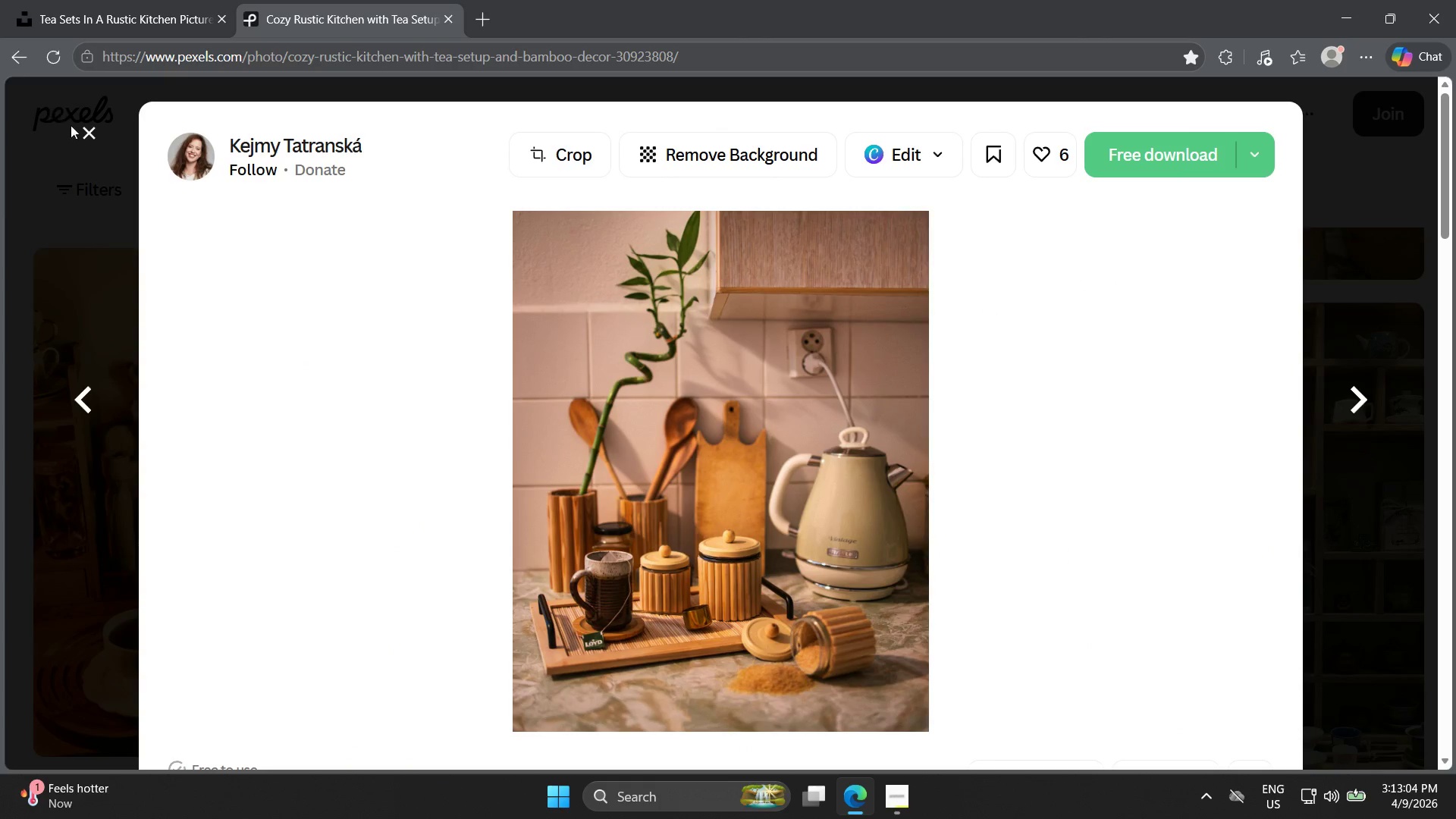 
left_click([94, 130])
 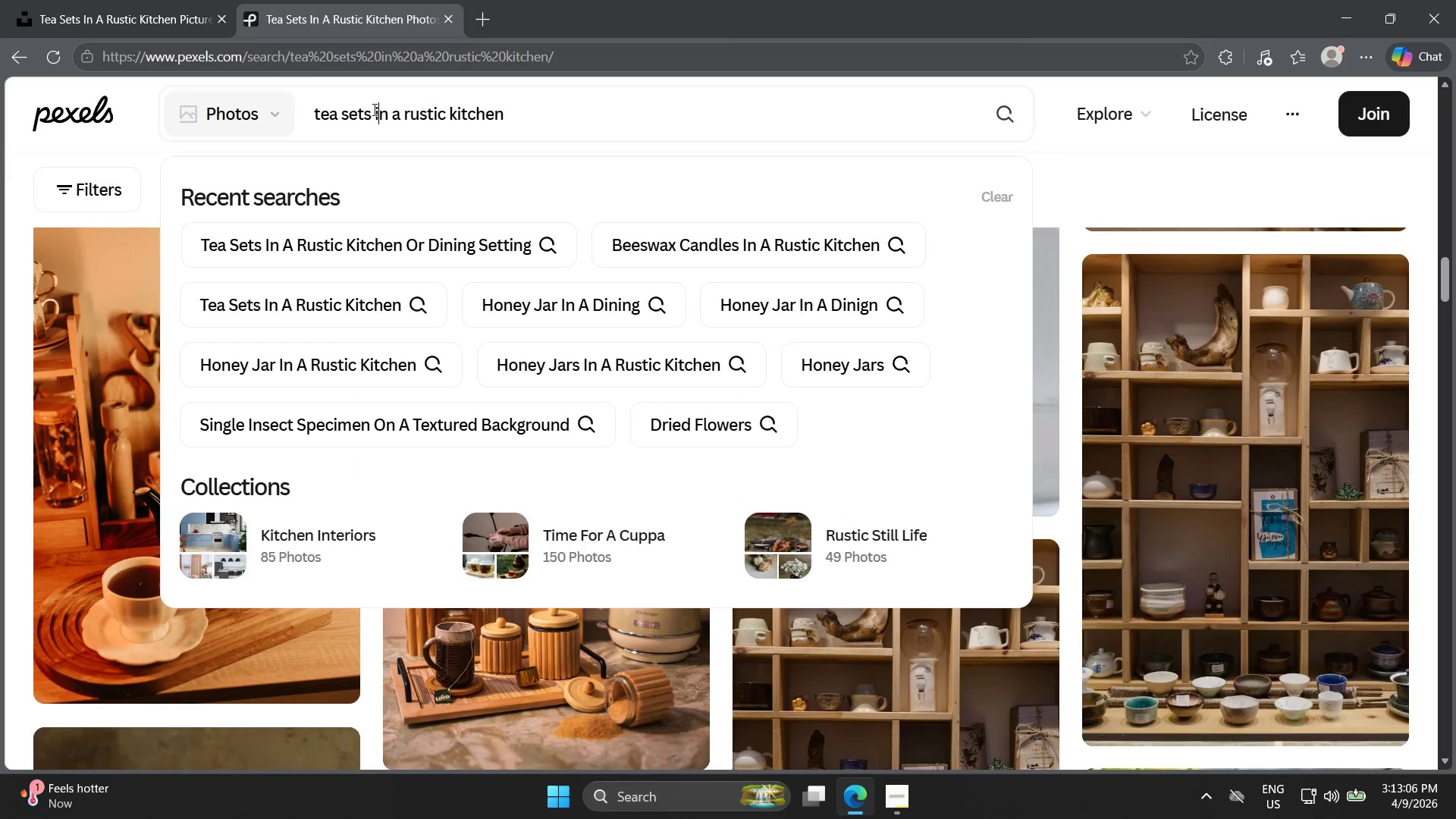 
left_click_drag(start_coordinate=[364, 109], to_coordinate=[306, 106])
 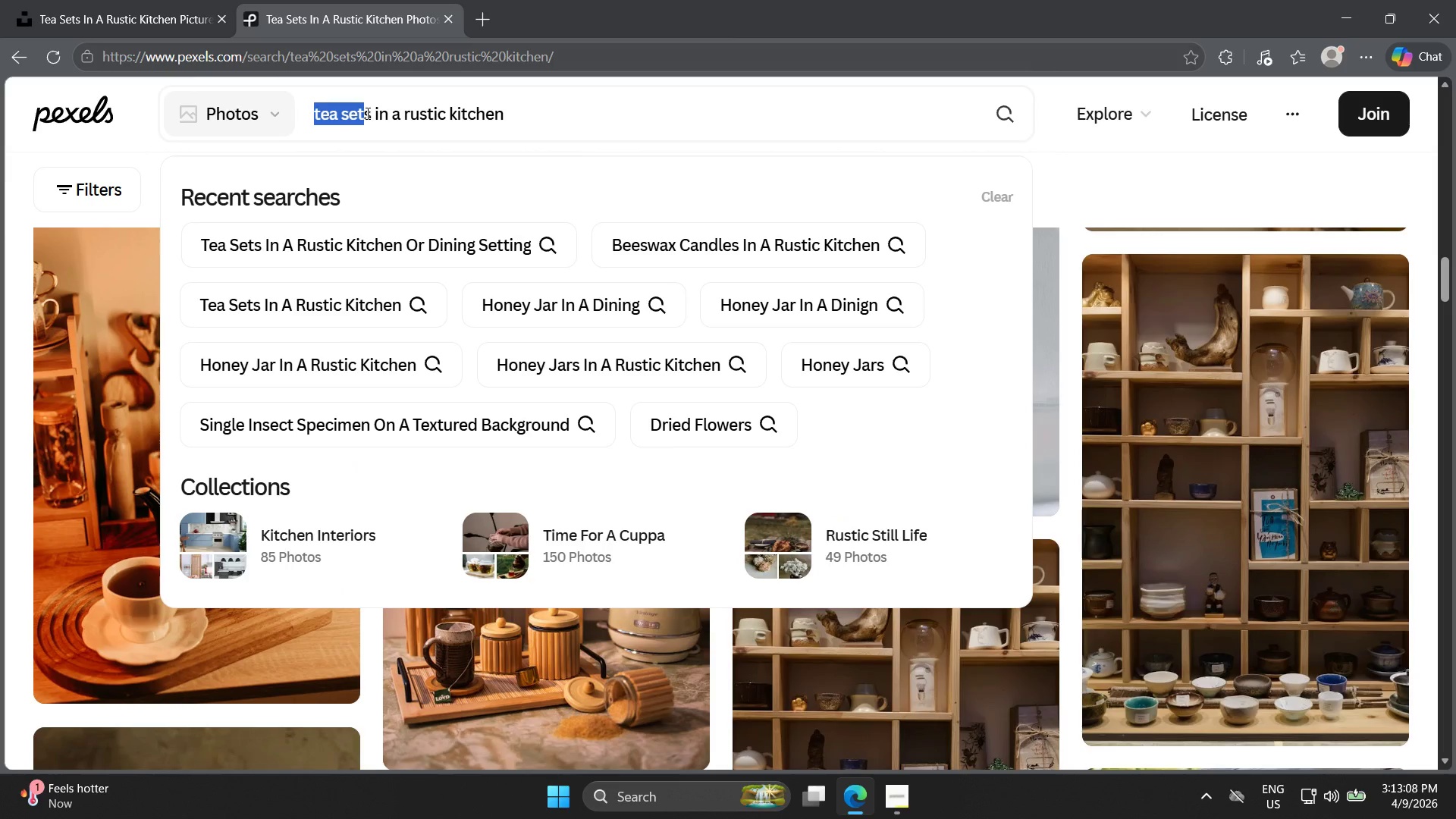 
left_click([372, 111])
 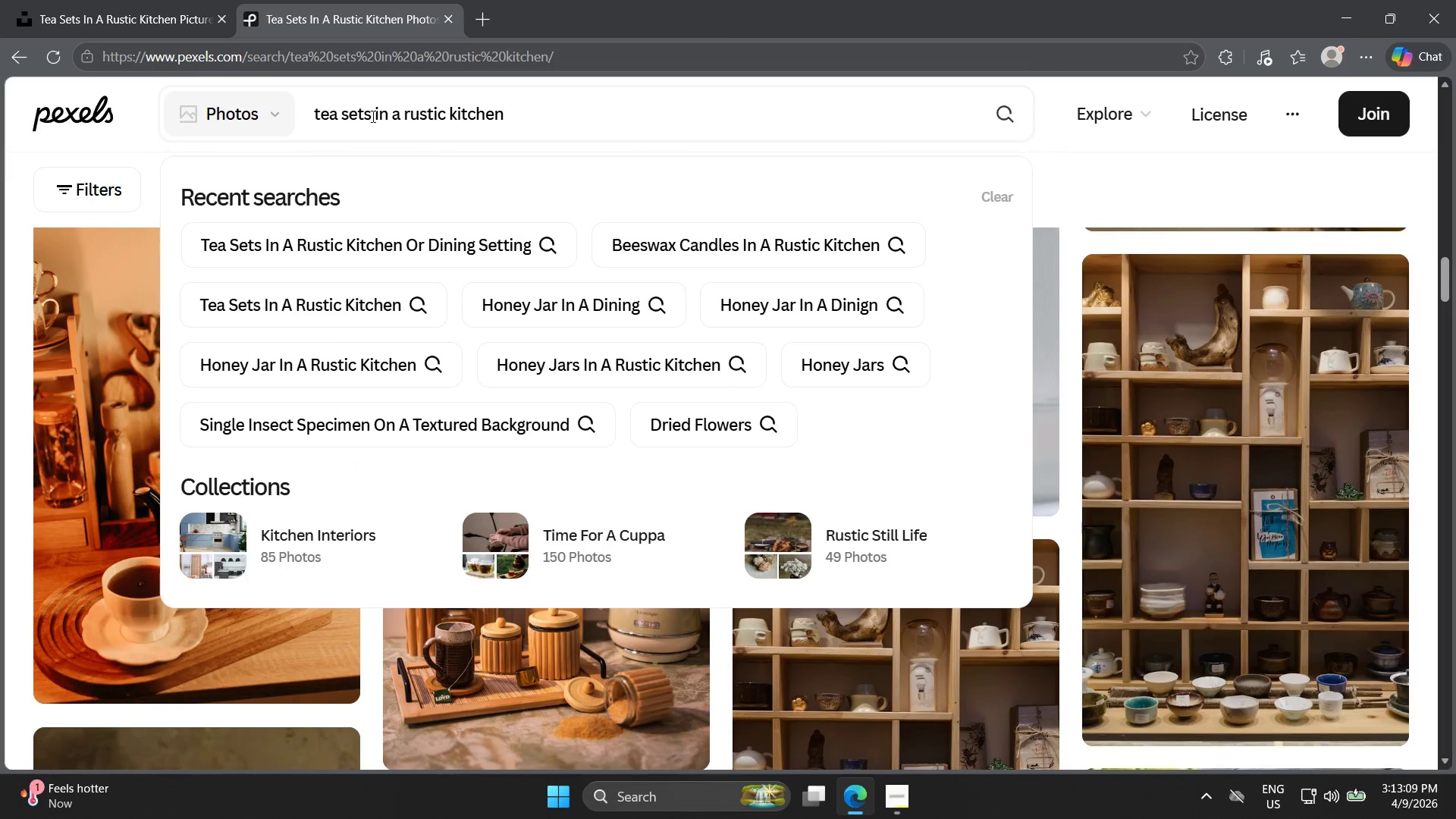 
left_click_drag(start_coordinate=[372, 116], to_coordinate=[333, 114])
 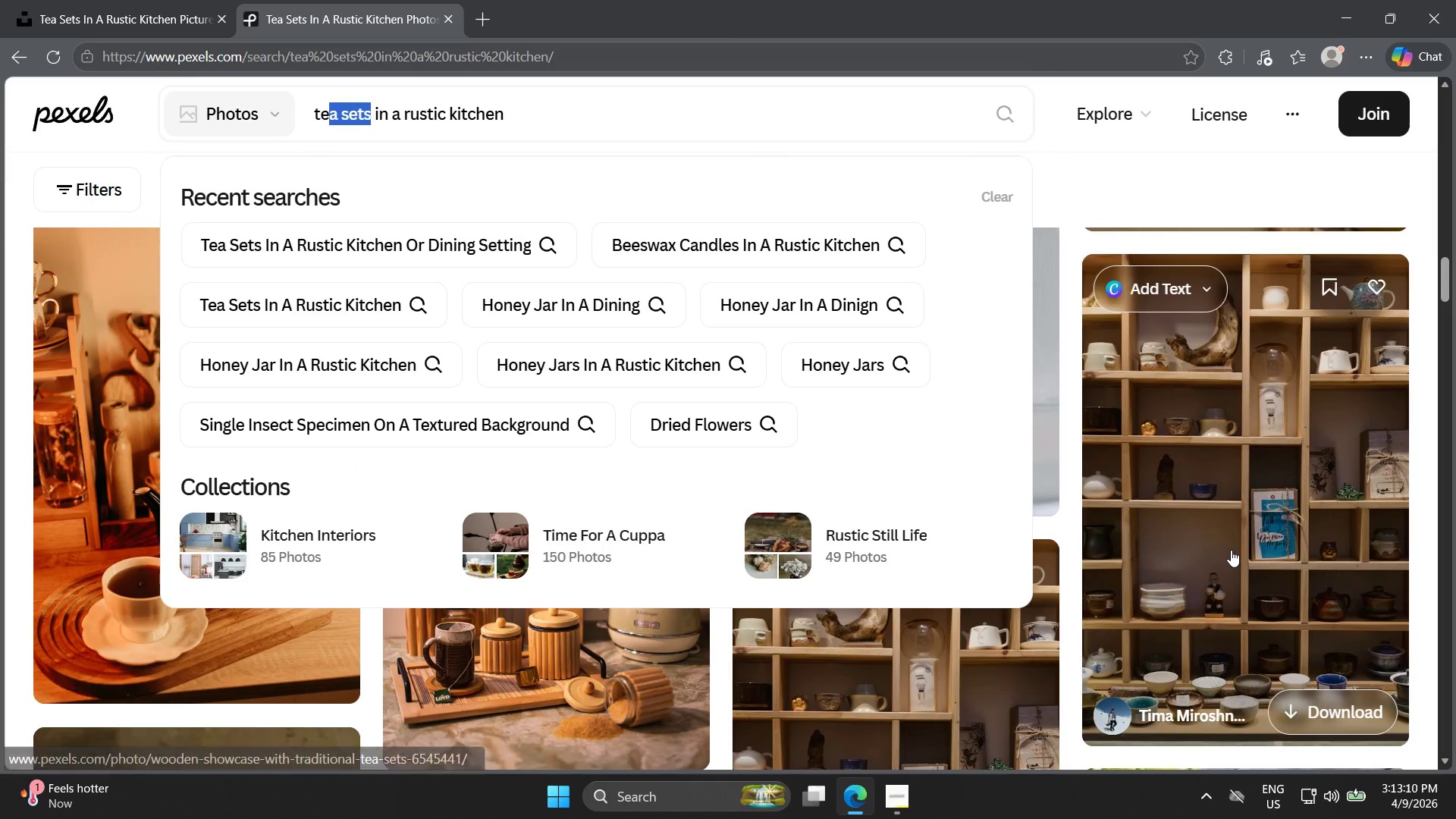 
scroll: coordinate [1181, 580], scroll_direction: down, amount: 6.0
 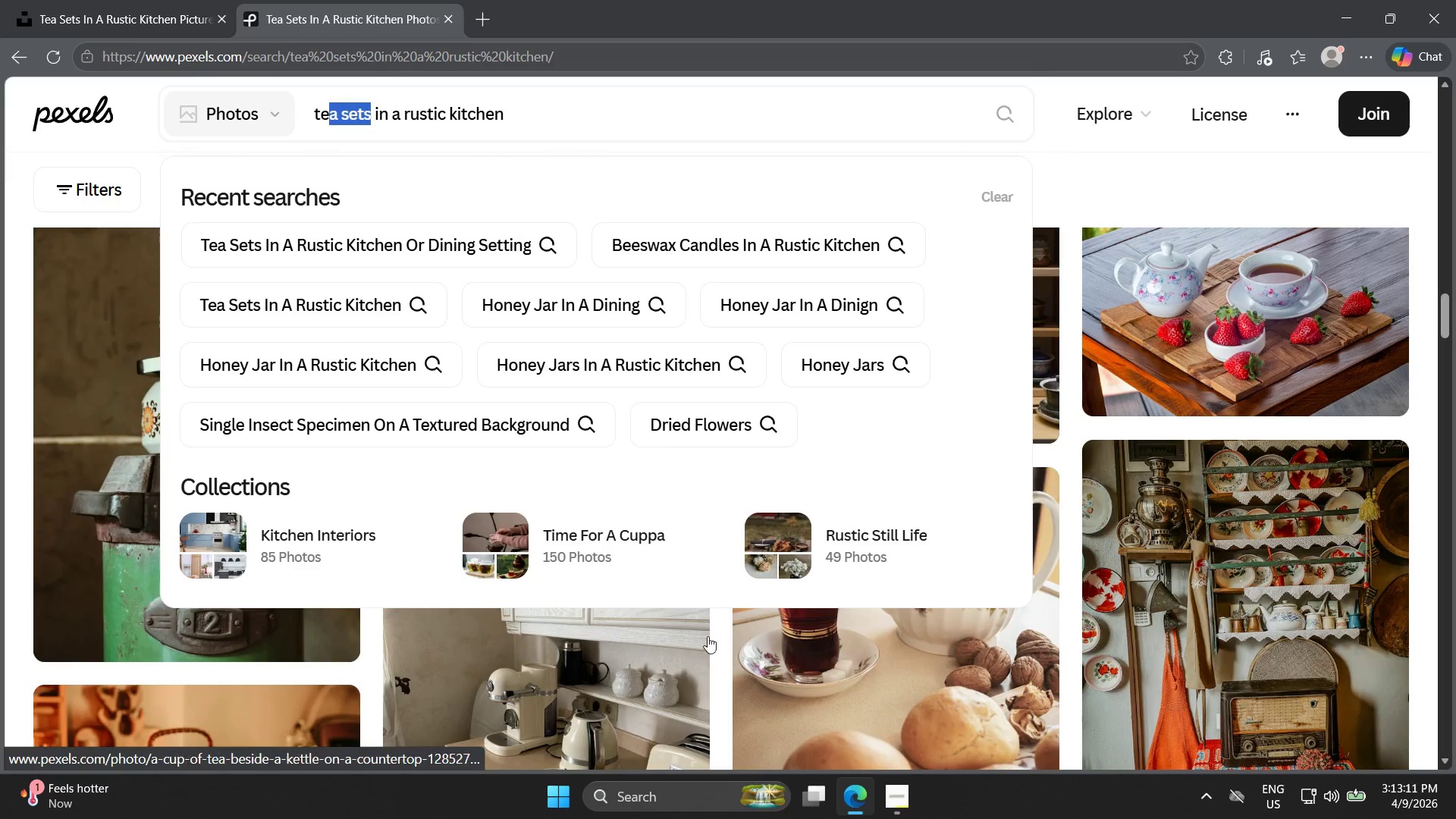 
left_click([730, 675])
 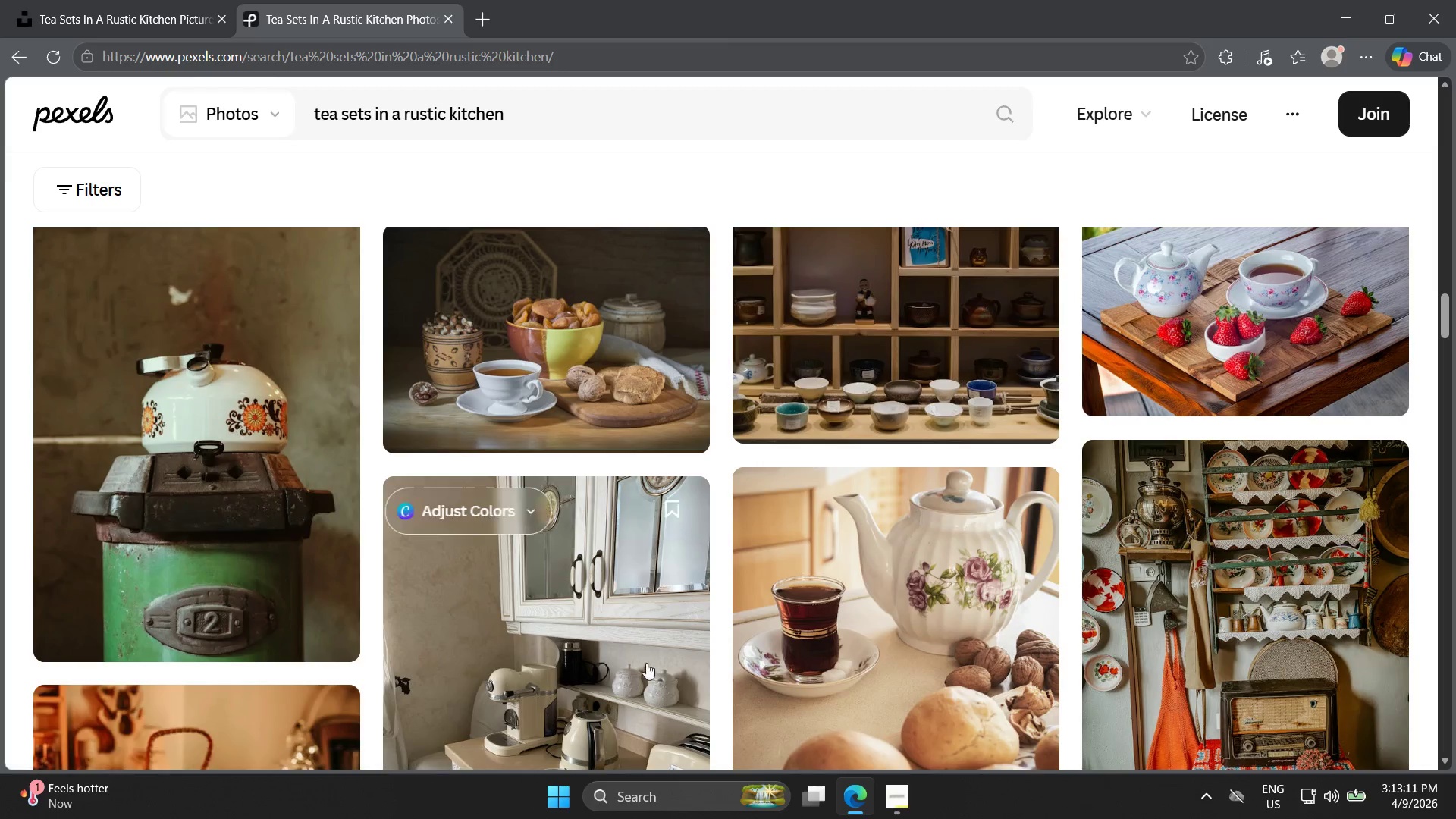 
left_click([613, 491])
 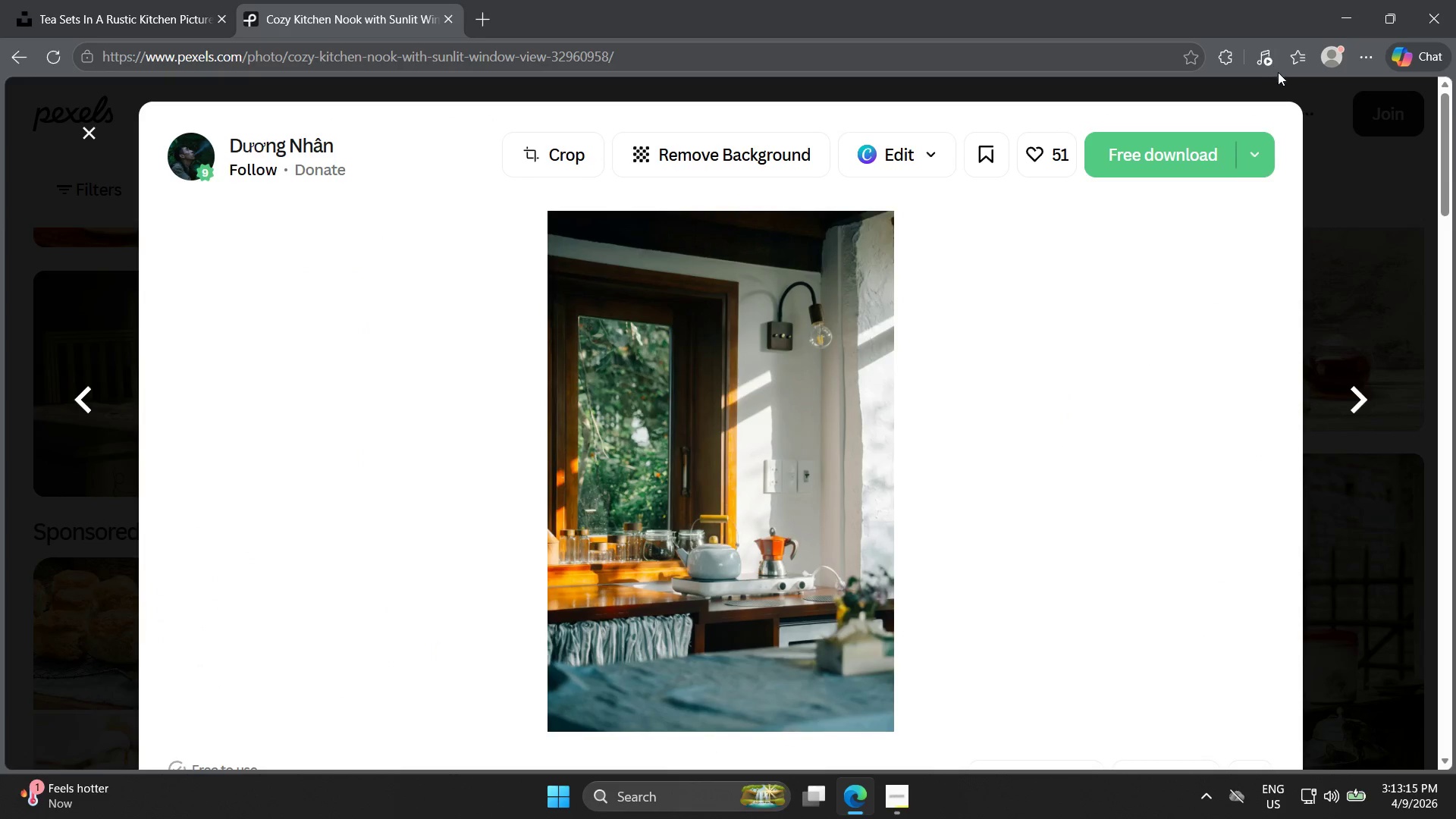 
scroll: coordinate [619, 631], scroll_direction: down, amount: 7.0
 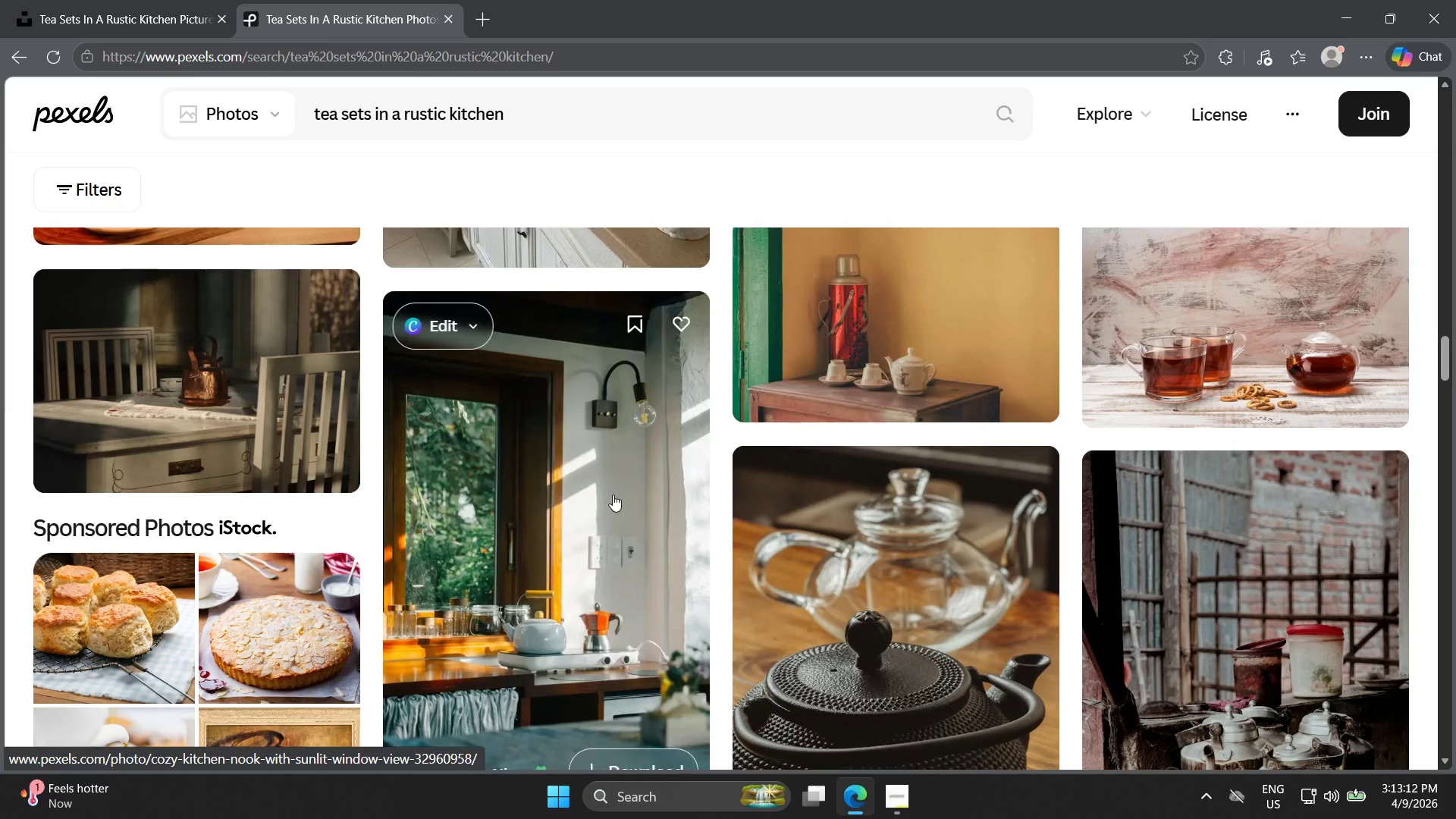 
left_click([1185, 56])
 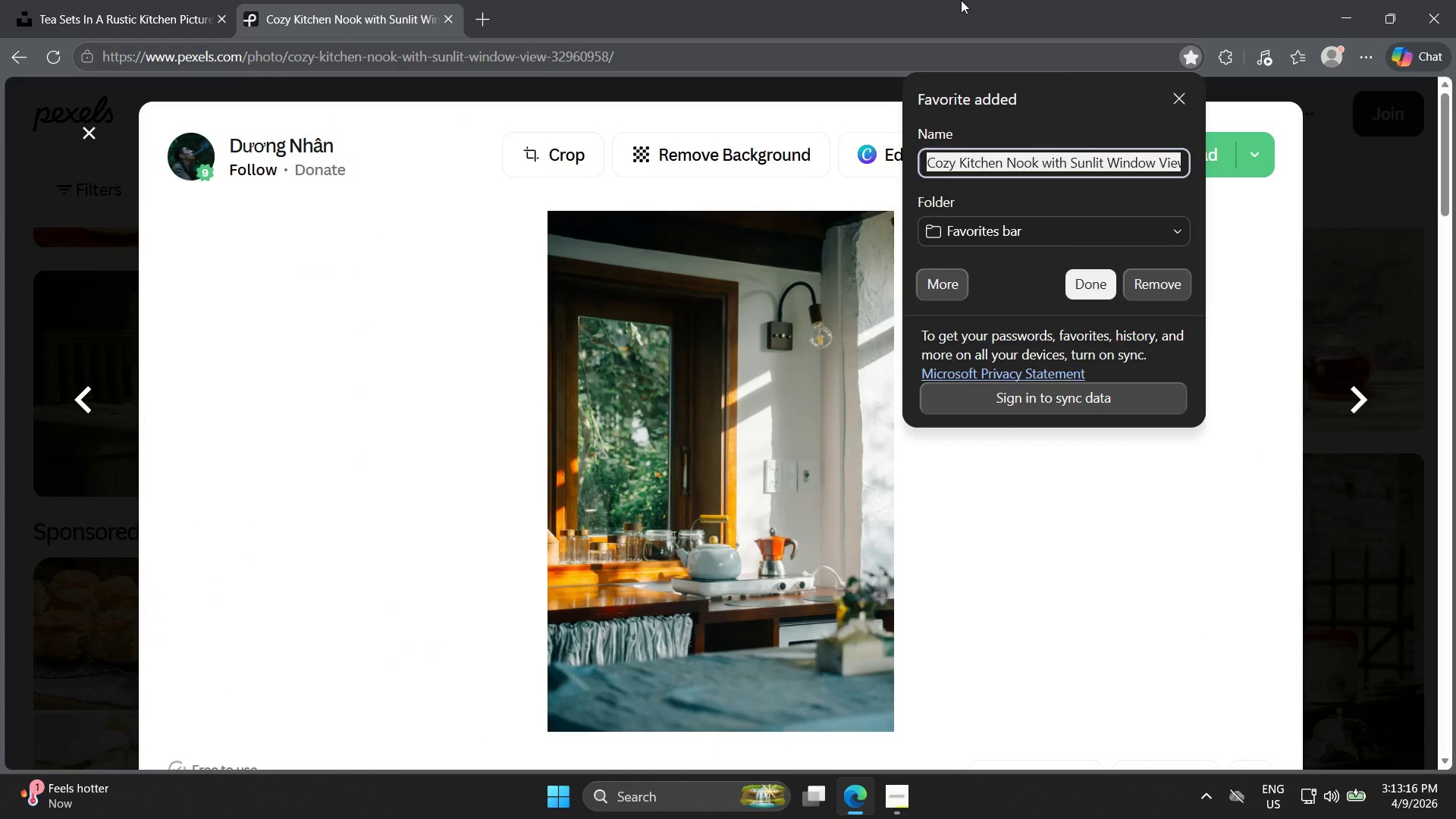 
left_click([961, 0])
 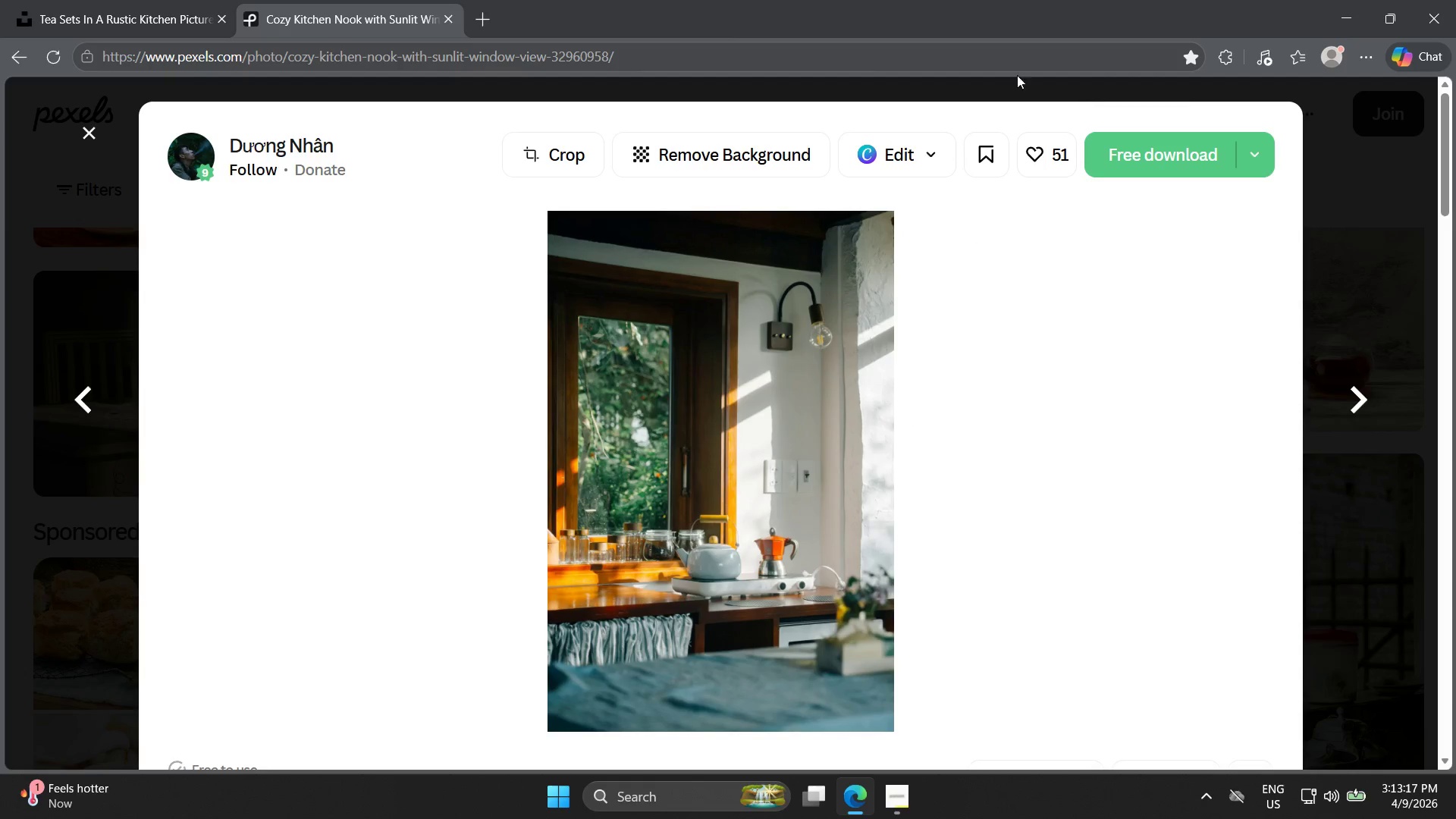 
left_click_drag(start_coordinate=[794, 0], to_coordinate=[799, 5])
 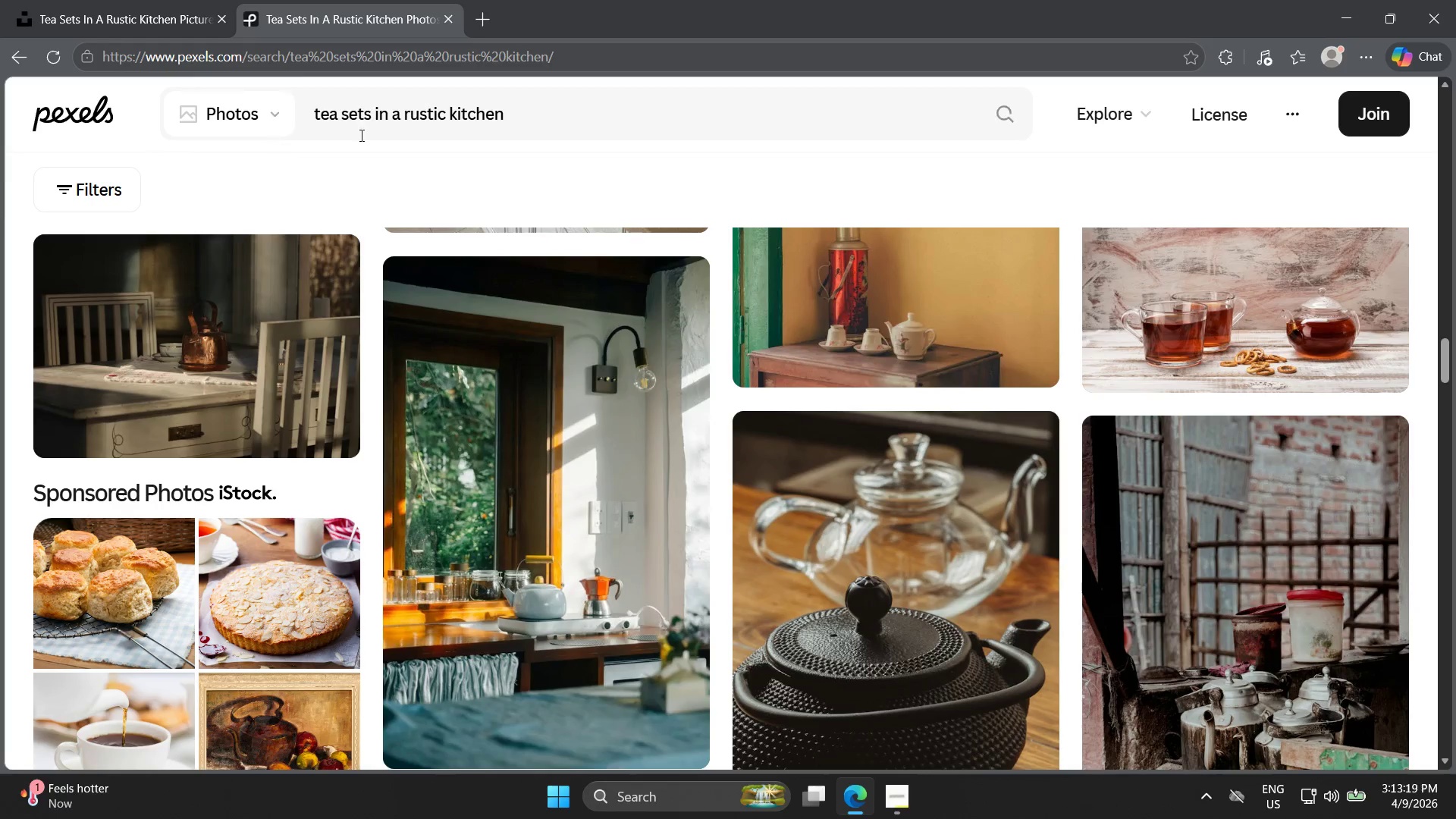 
left_click([318, 108])
 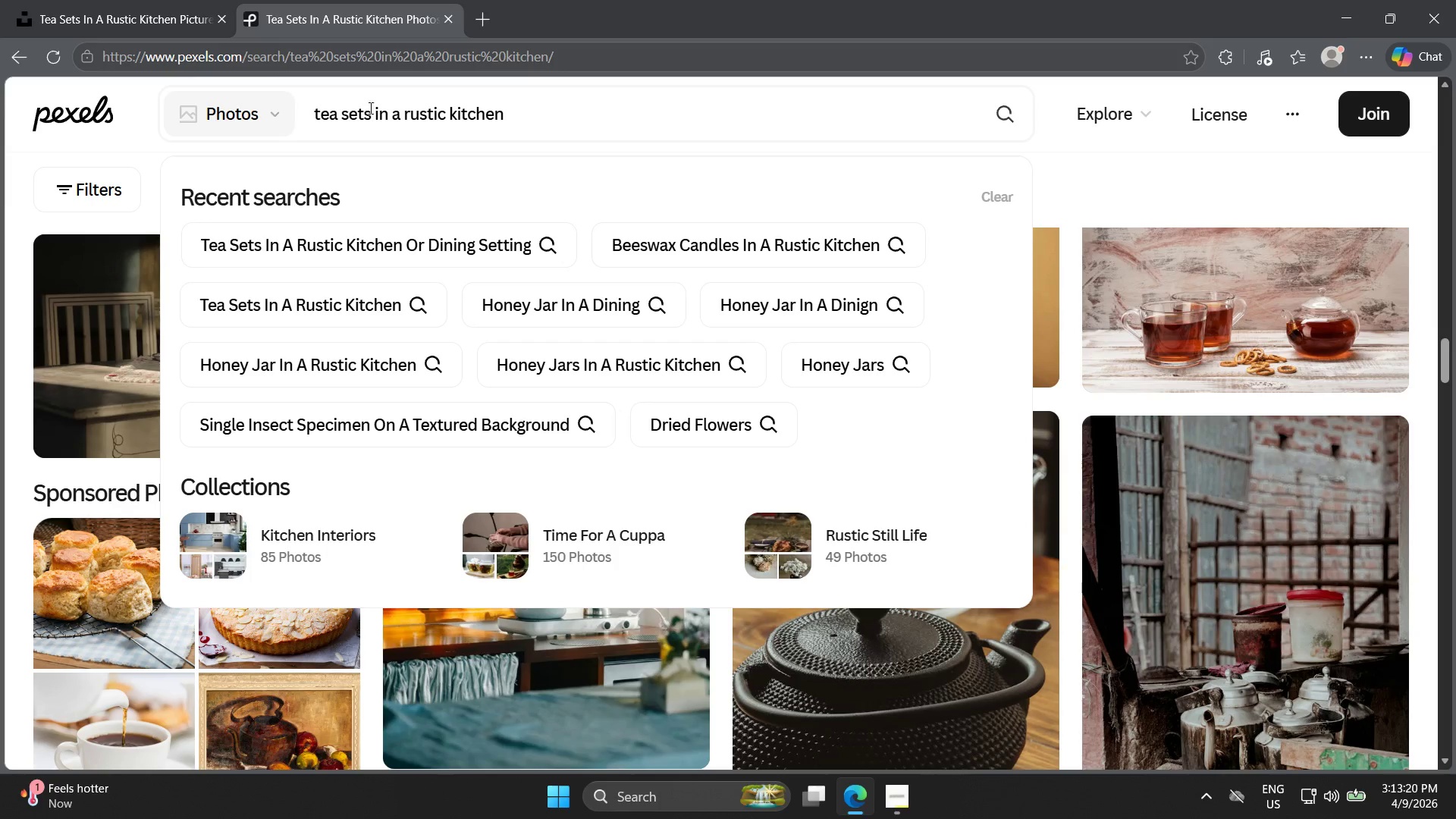 
left_click_drag(start_coordinate=[370, 108], to_coordinate=[284, 90])
 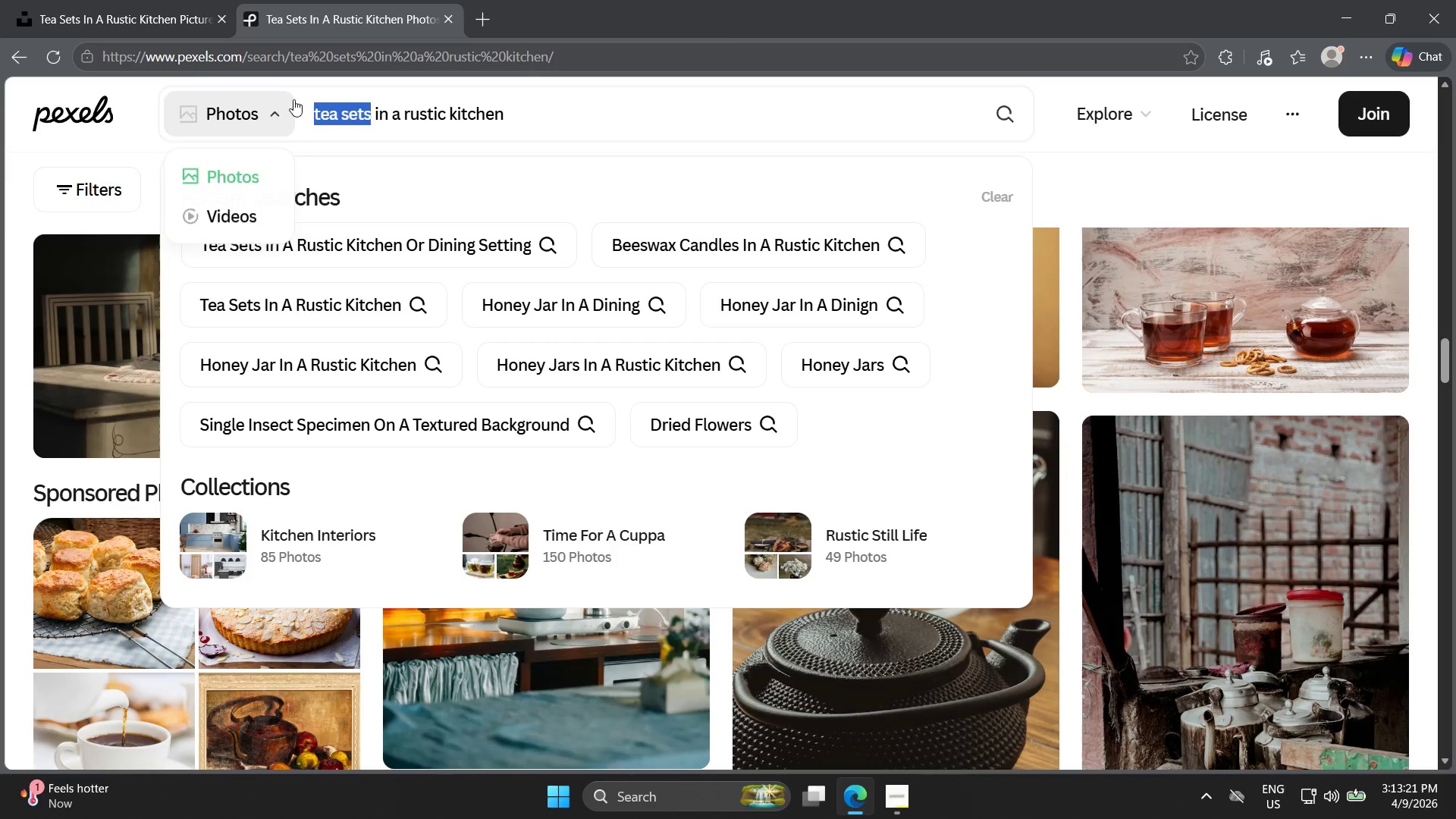 
key(Control+ControlLeft)
 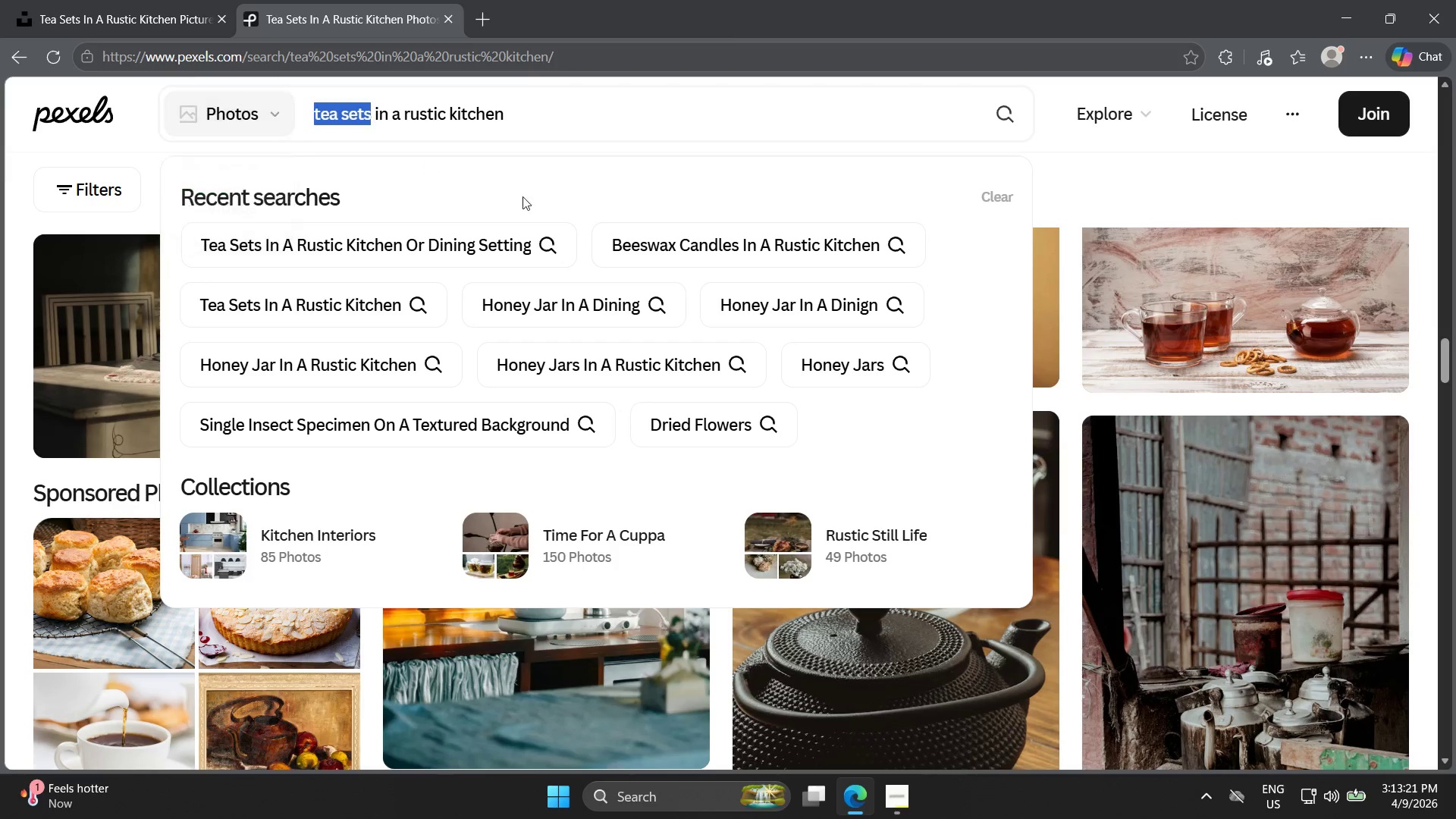 
key(Control+V)
 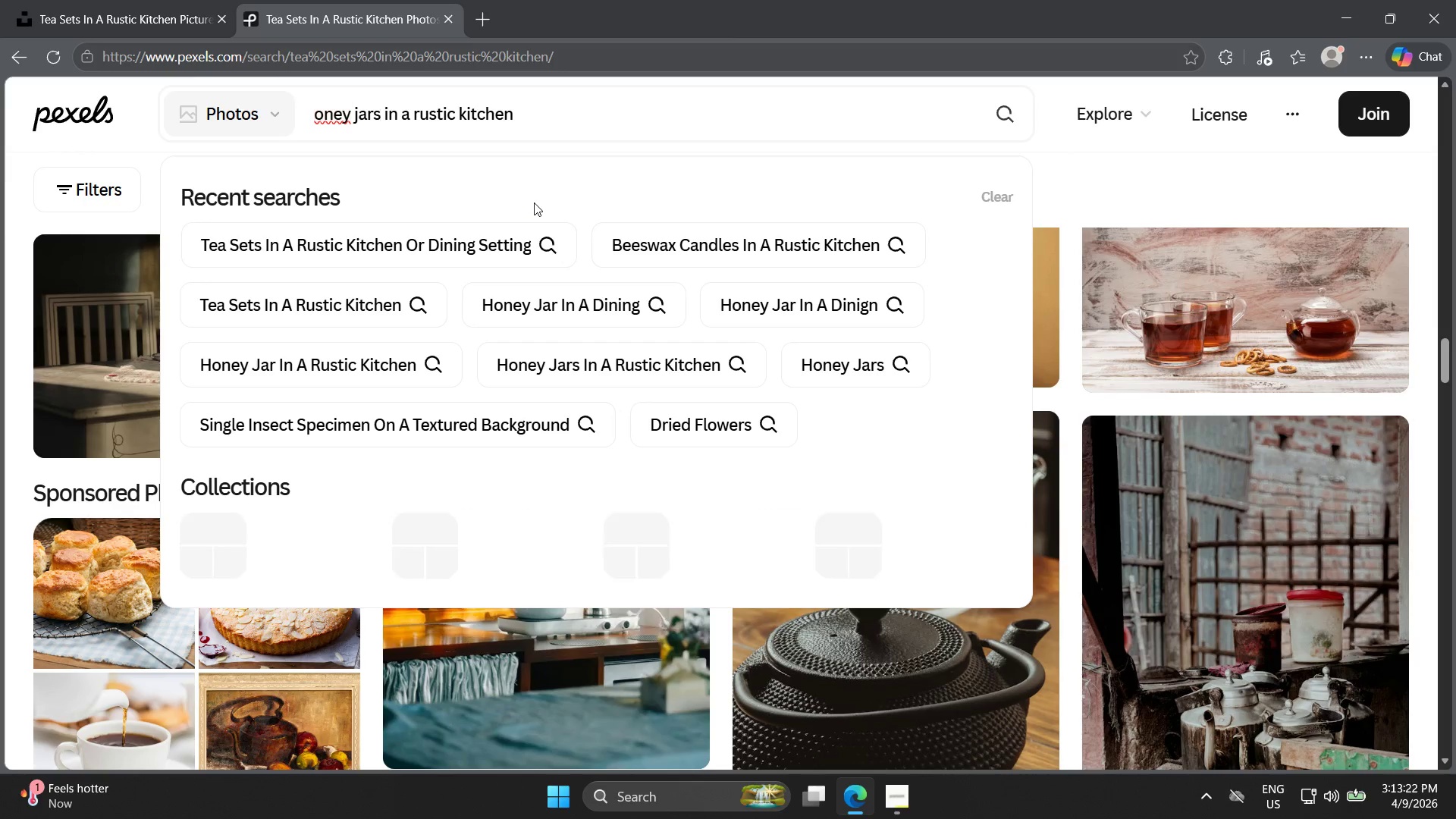 
key(Enter)
 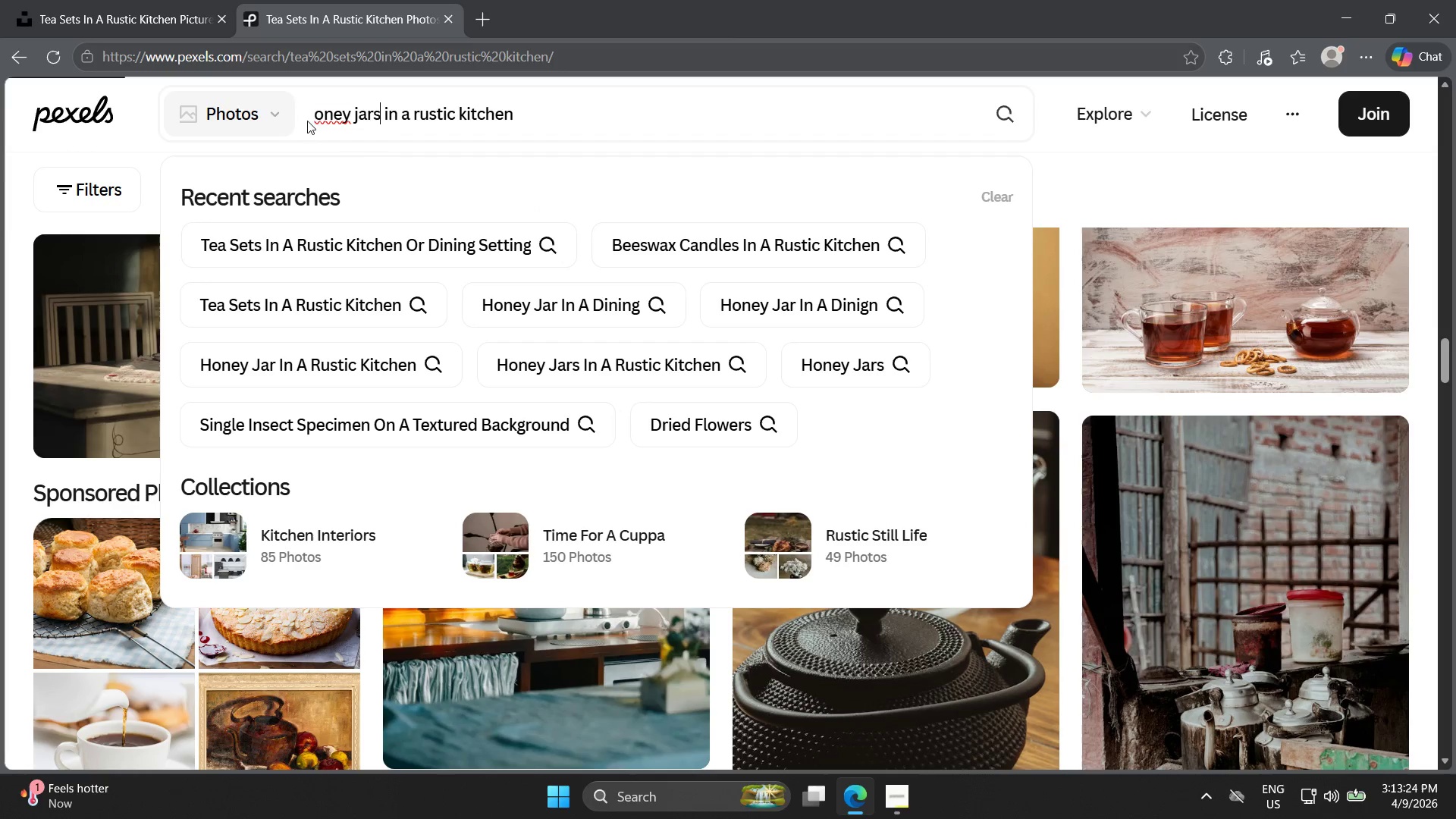 
left_click([318, 117])
 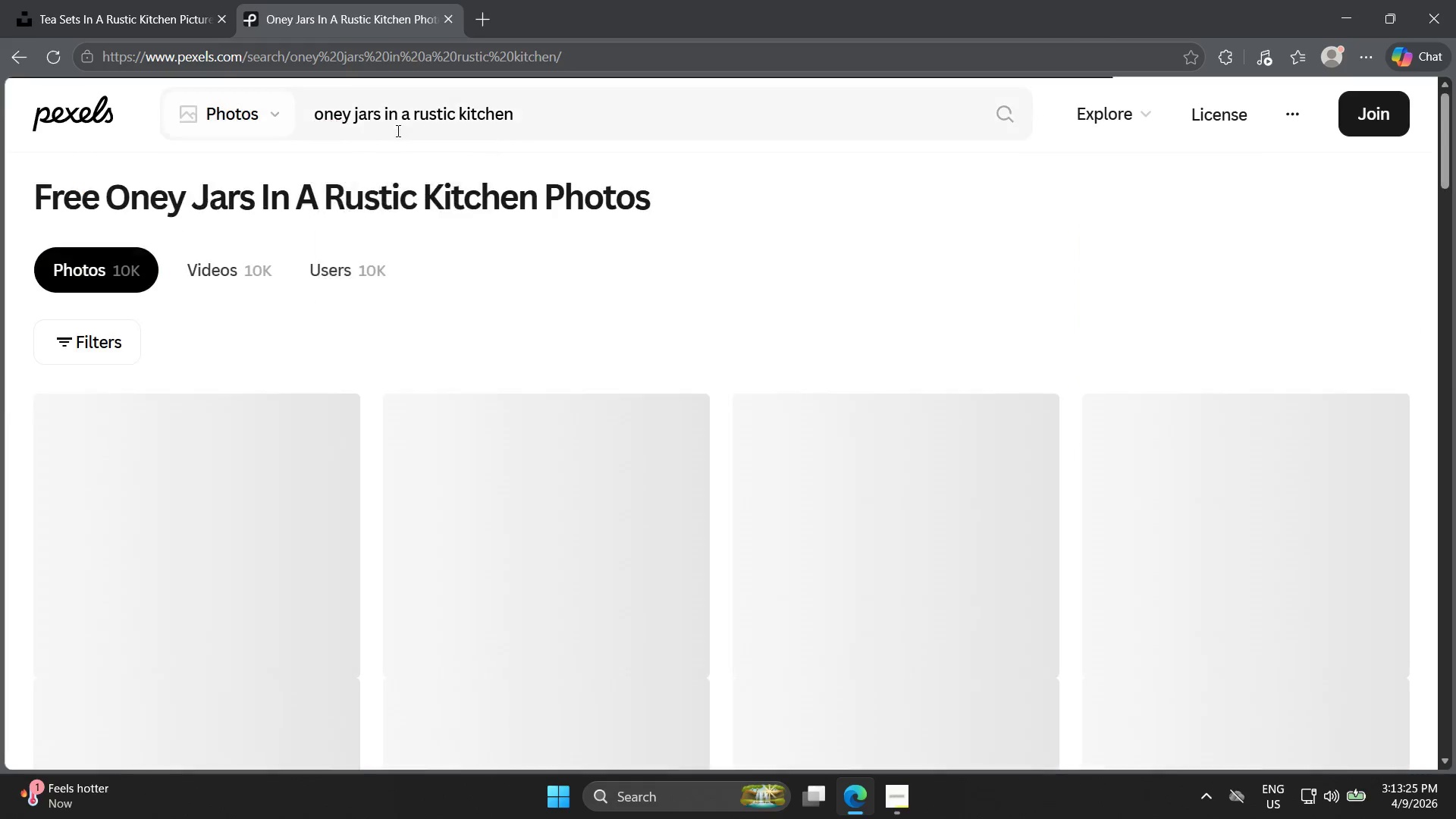 
key(H)
 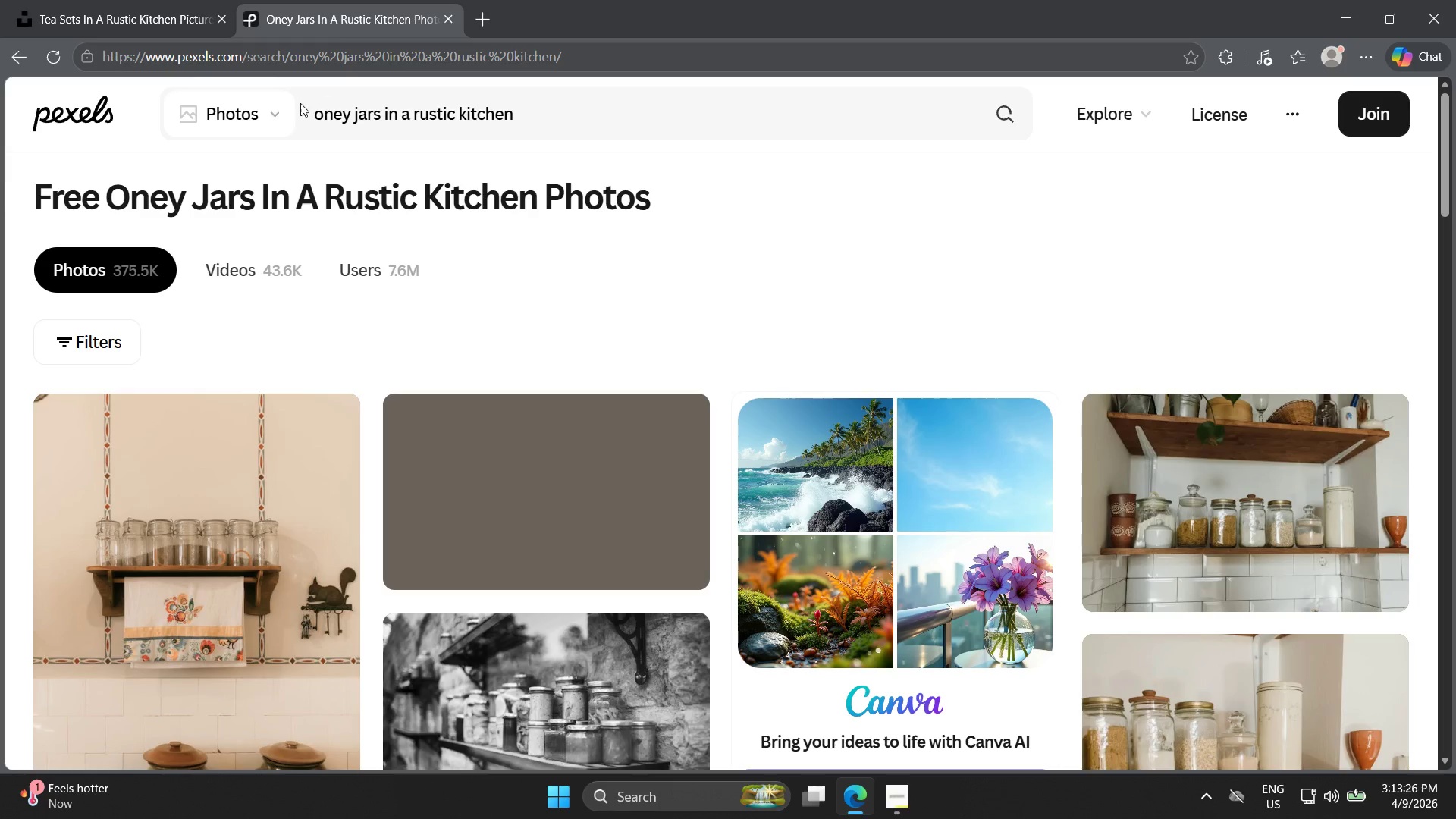 
left_click([314, 115])
 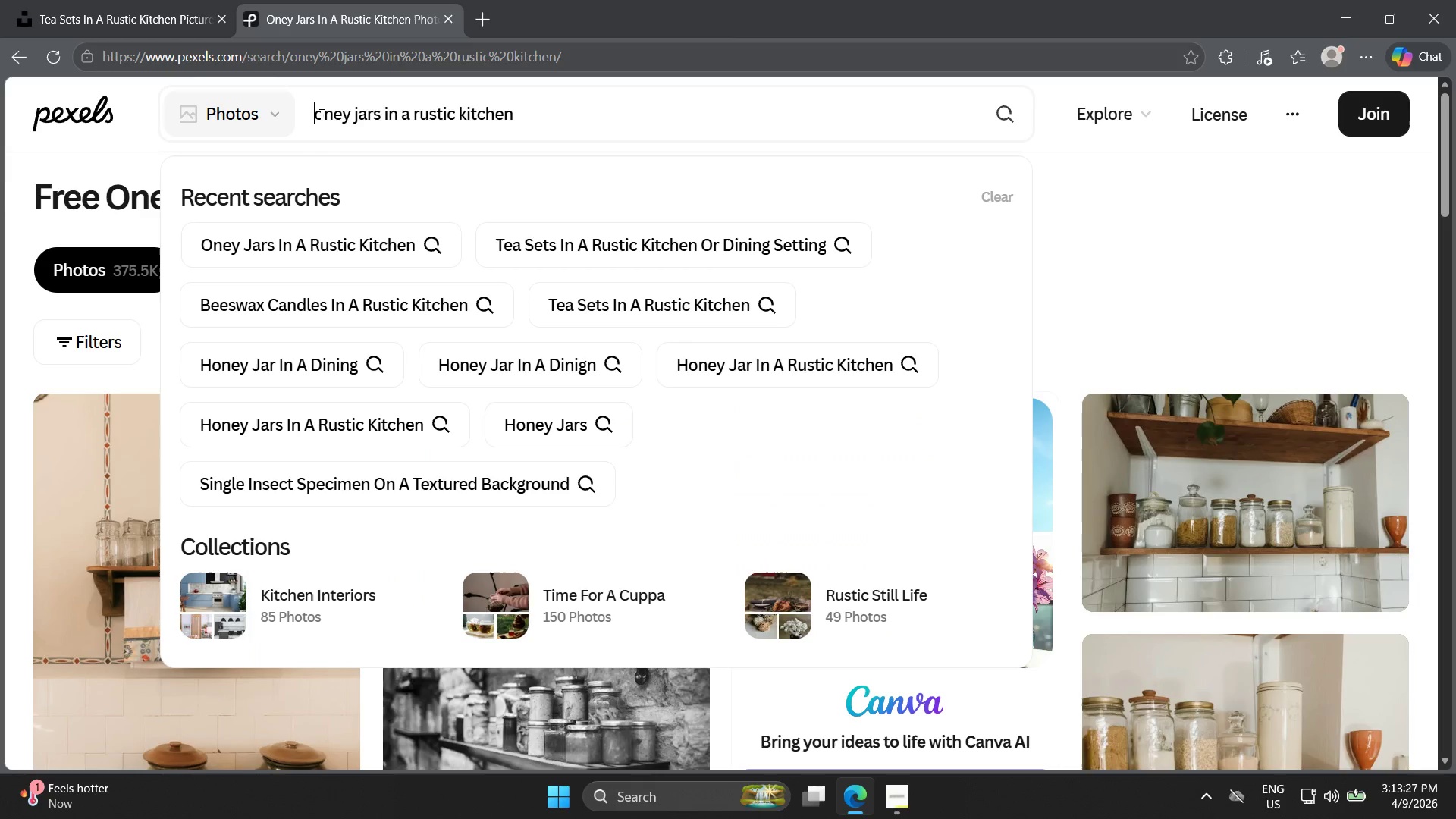 
key(H)
 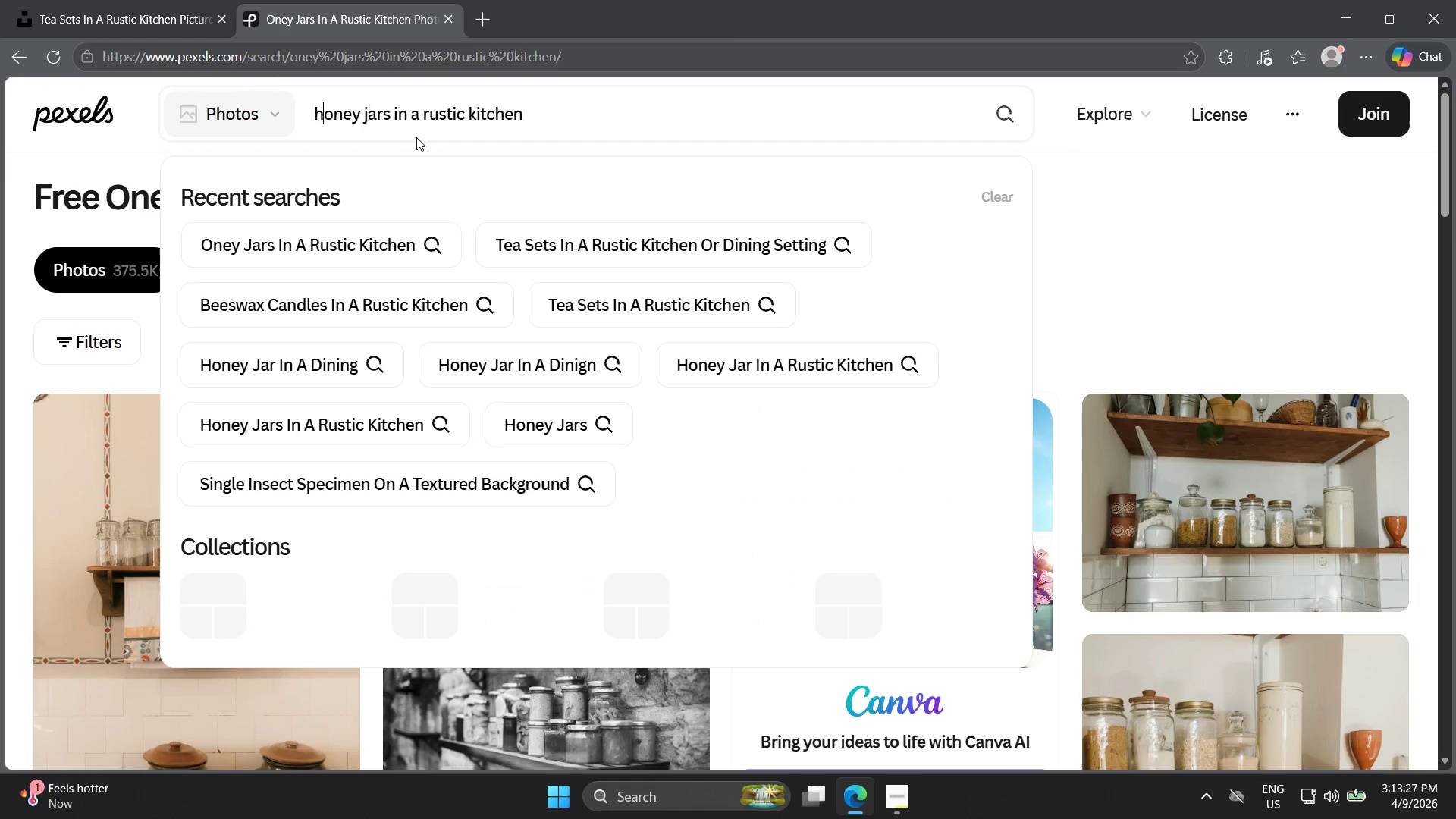 
key(Enter)
 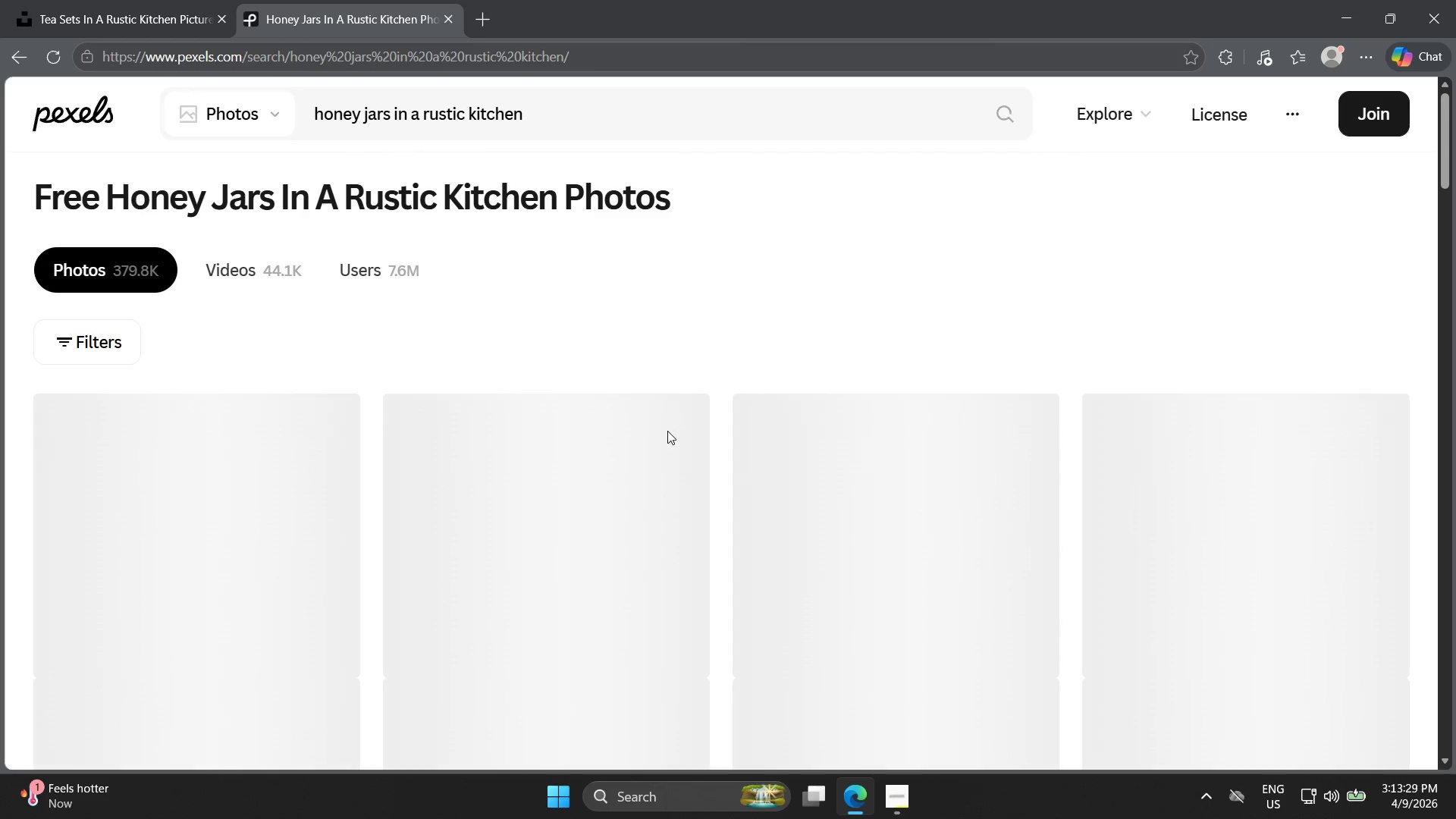 
scroll: coordinate [1144, 472], scroll_direction: down, amount: 18.0
 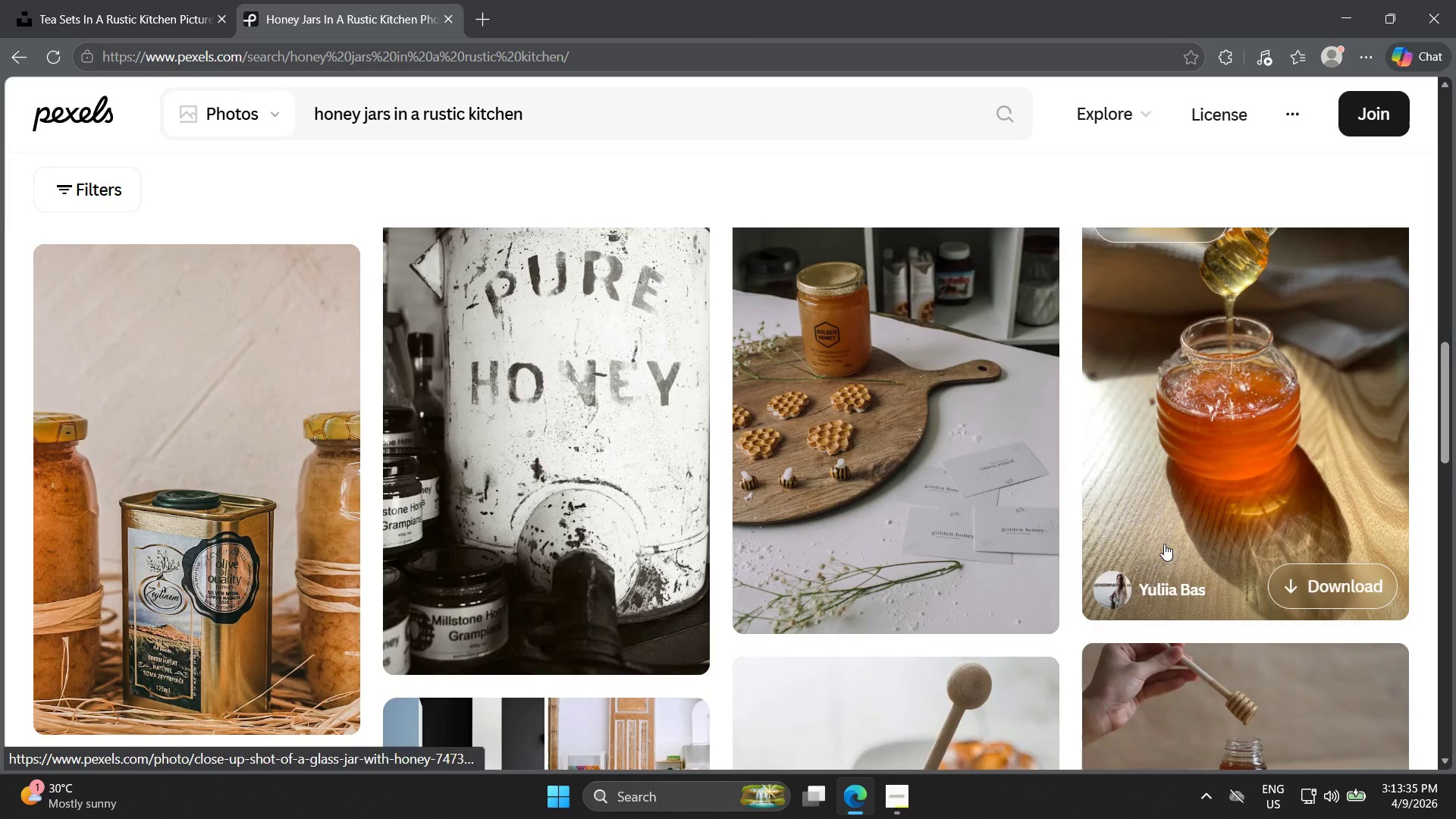 
scroll: coordinate [1300, 443], scroll_direction: down, amount: 24.0
 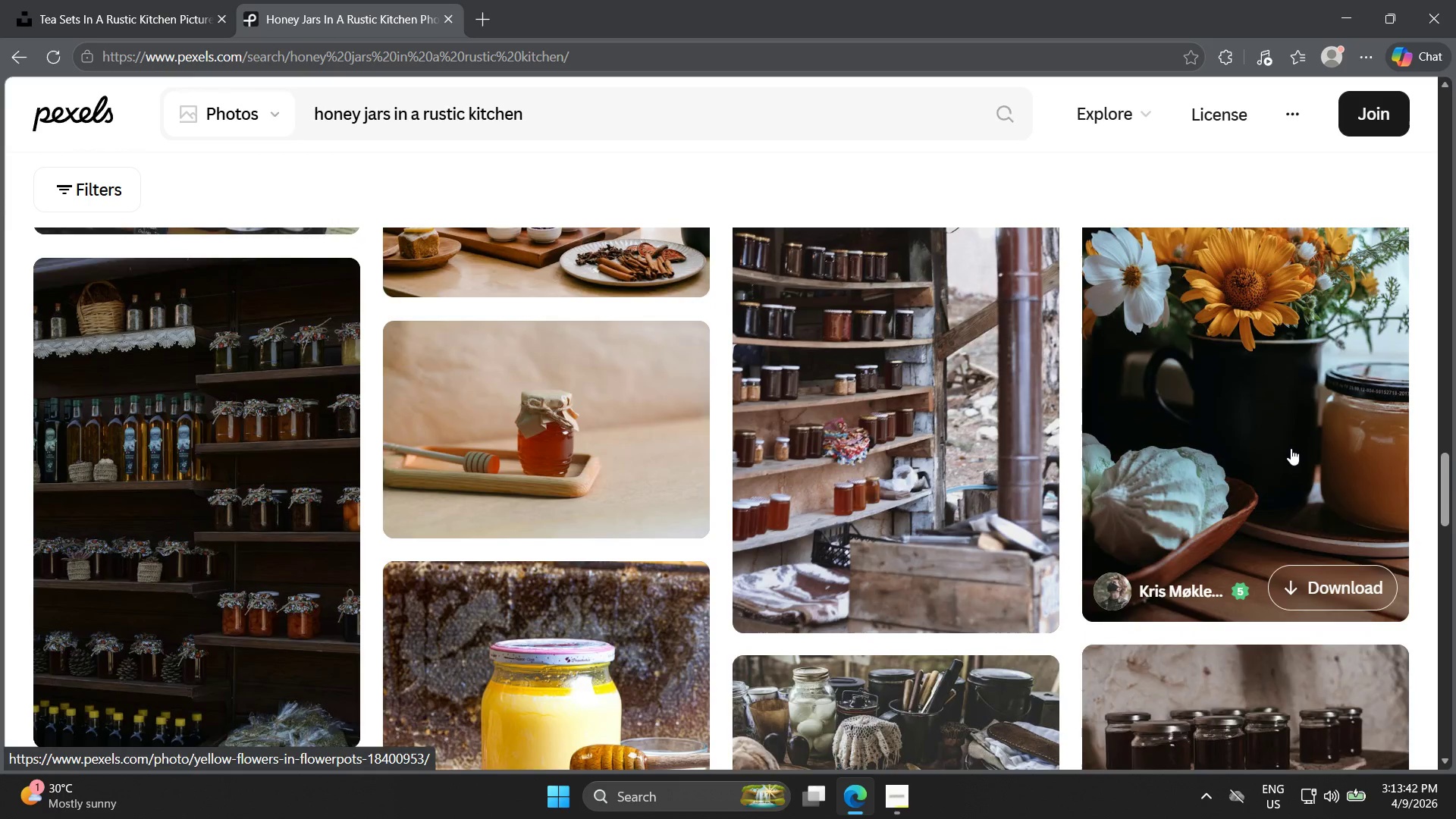 
scroll: coordinate [1290, 457], scroll_direction: up, amount: 3.0
 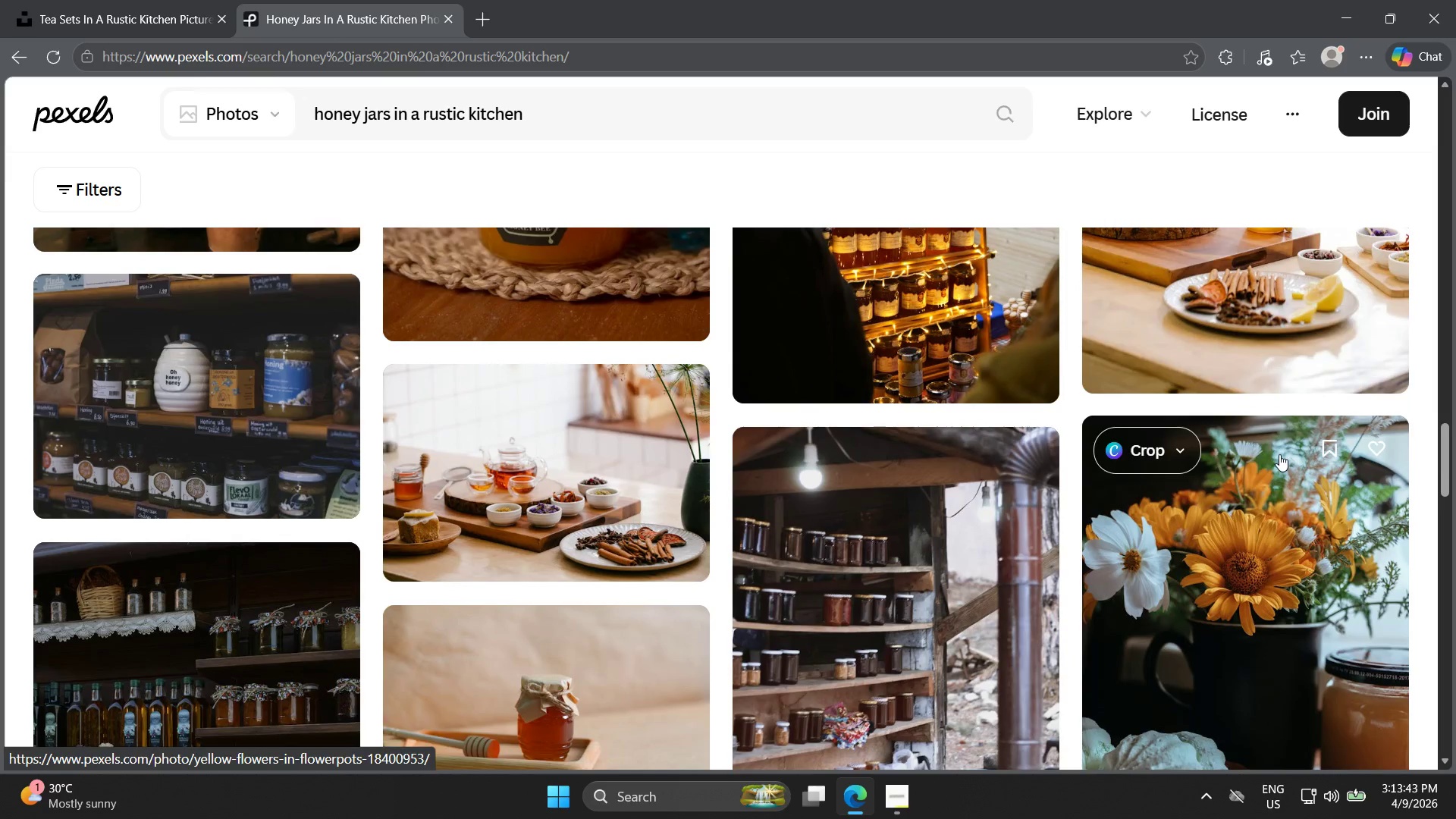 
scroll: coordinate [1279, 460], scroll_direction: down, amount: 2.0
 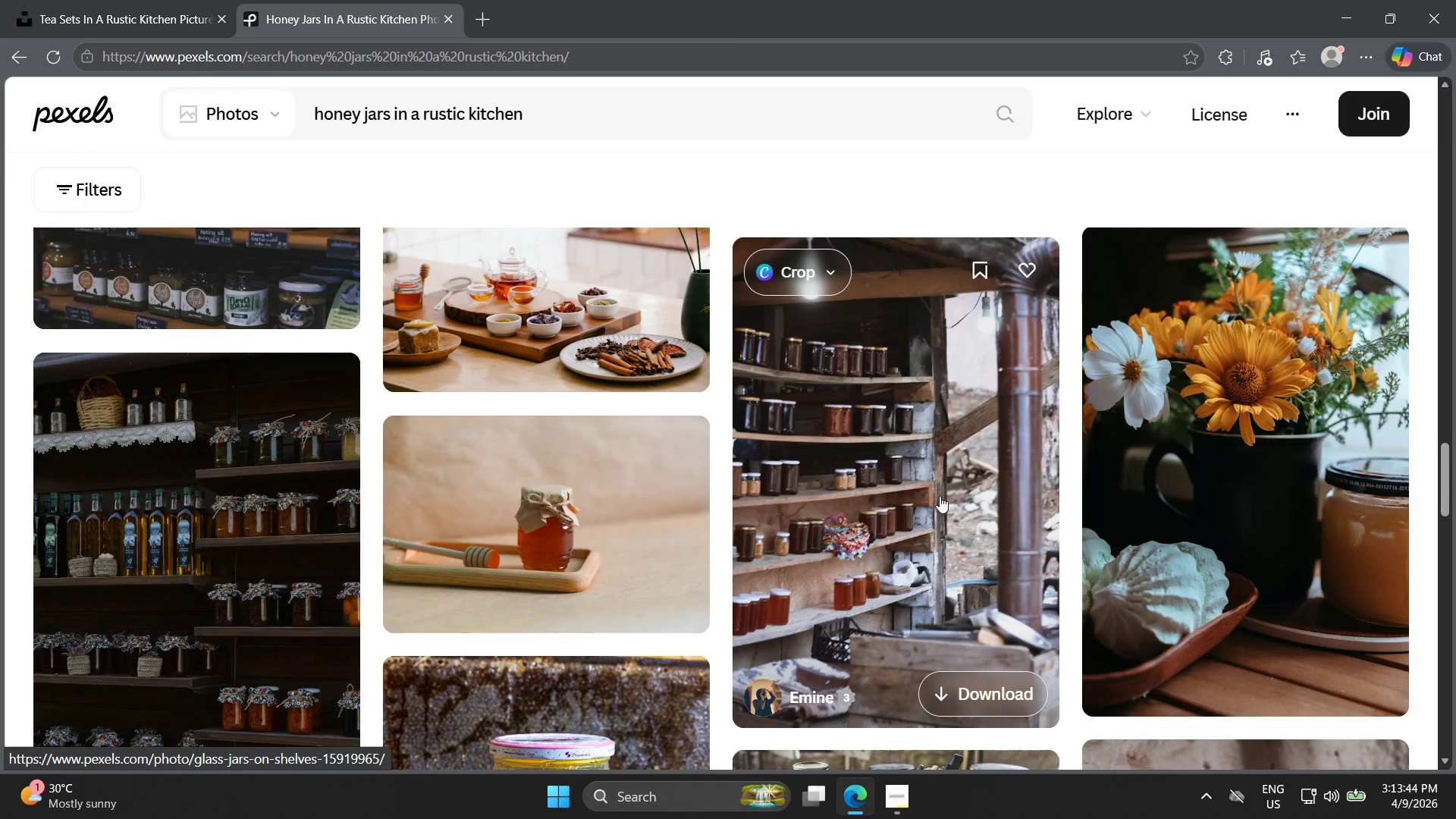 
left_click([940, 495])
 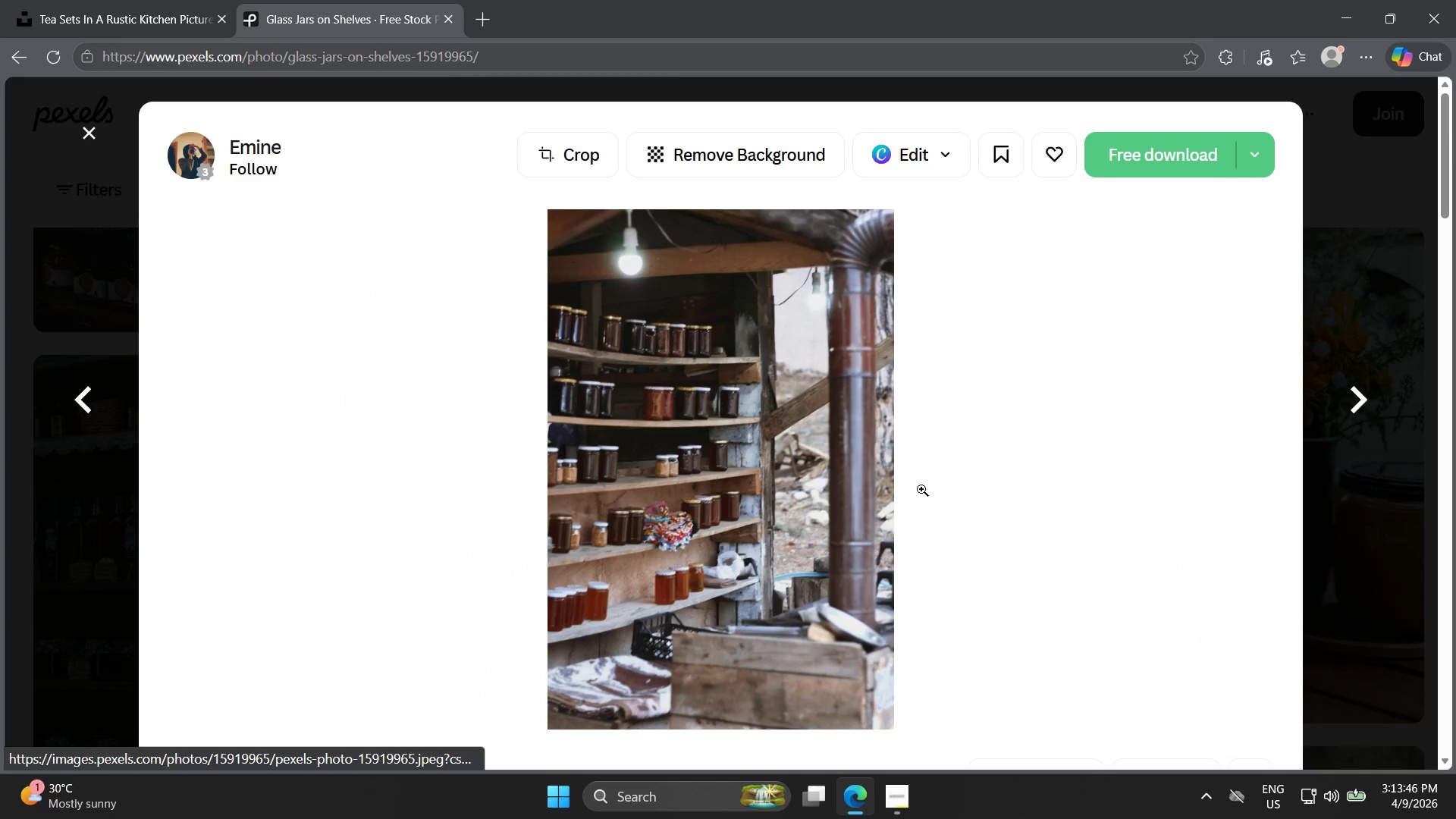 
key(Escape)
 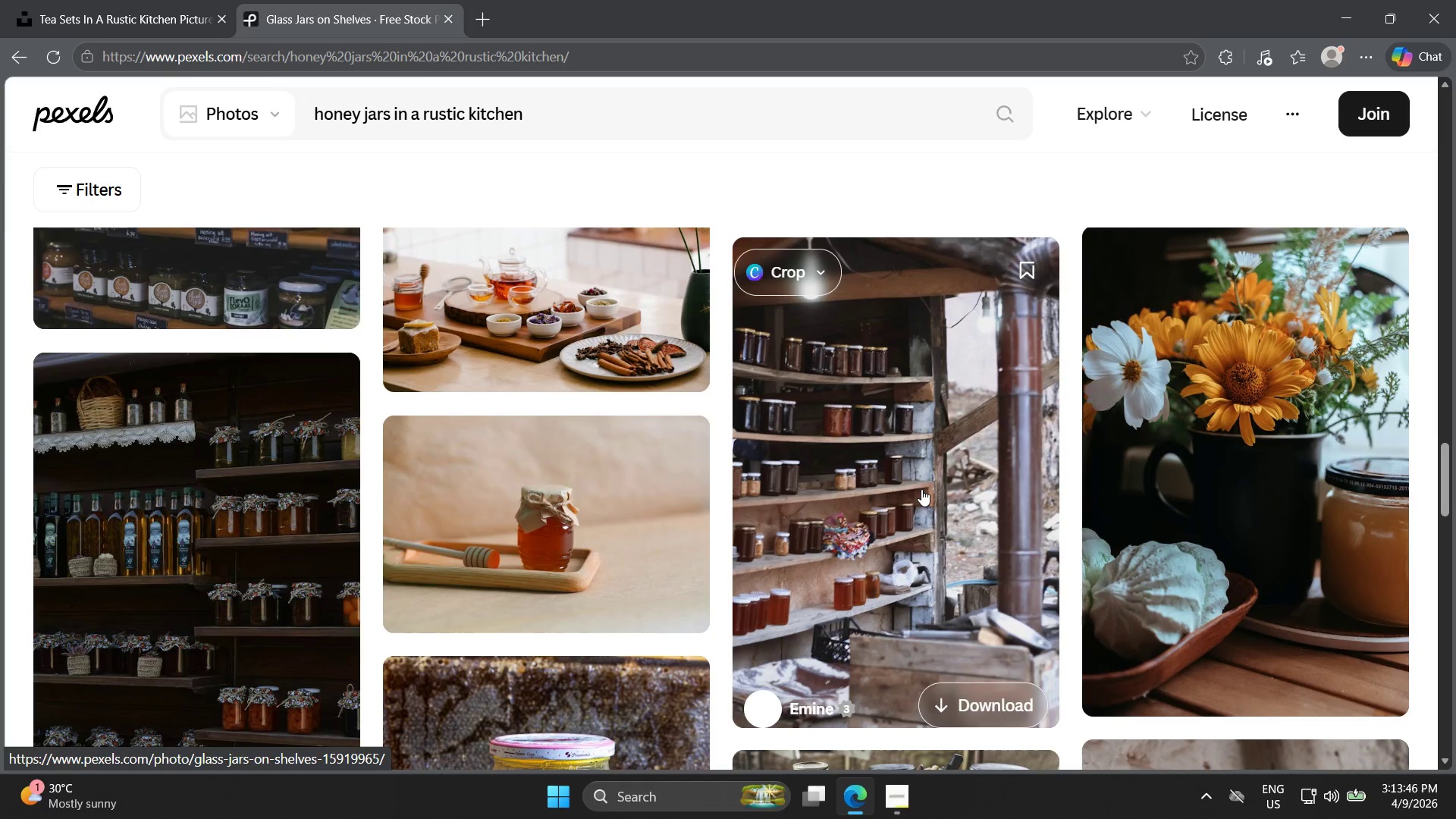 
key(1)
 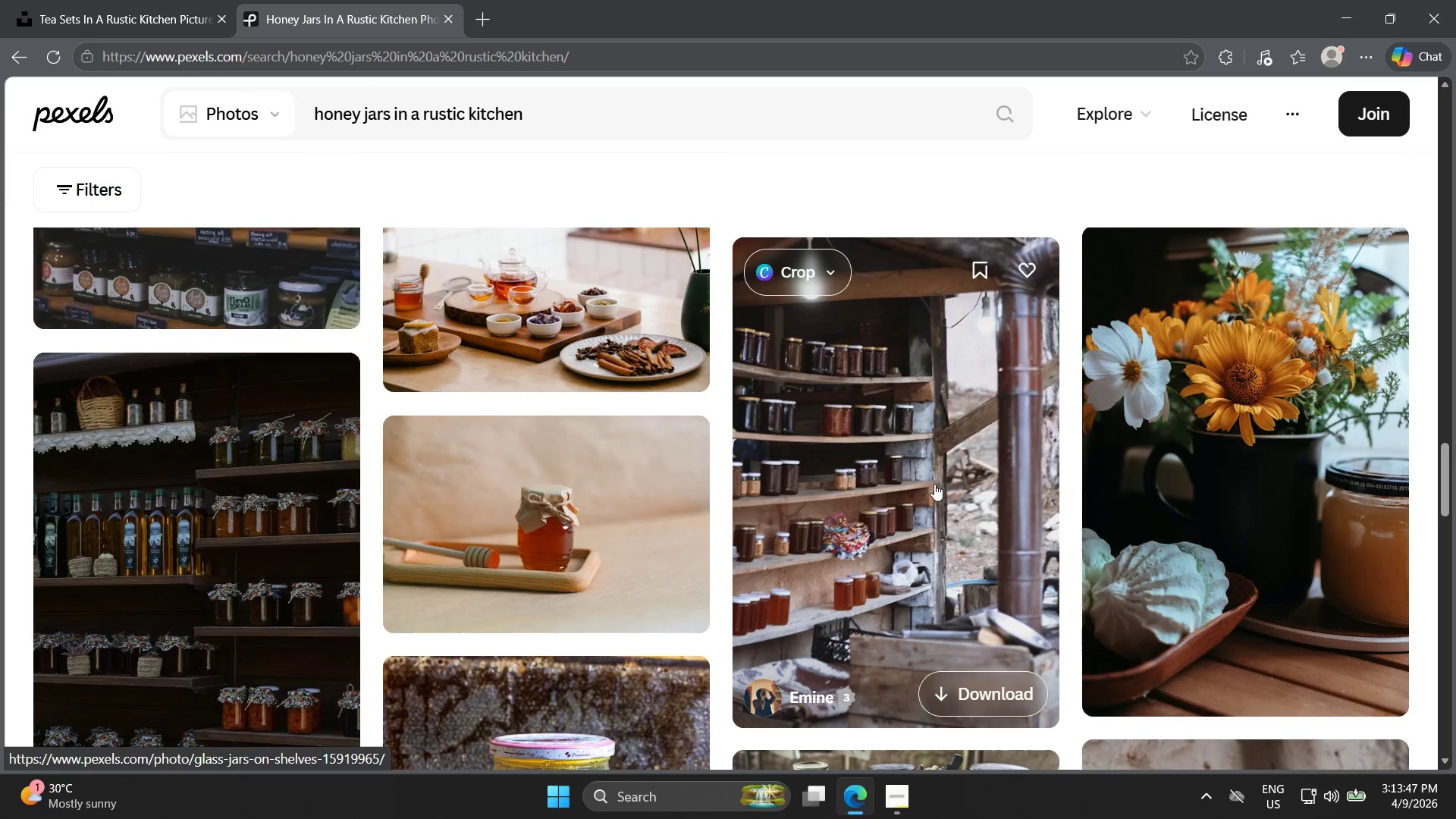 
scroll: coordinate [933, 548], scroll_direction: down, amount: 19.0
 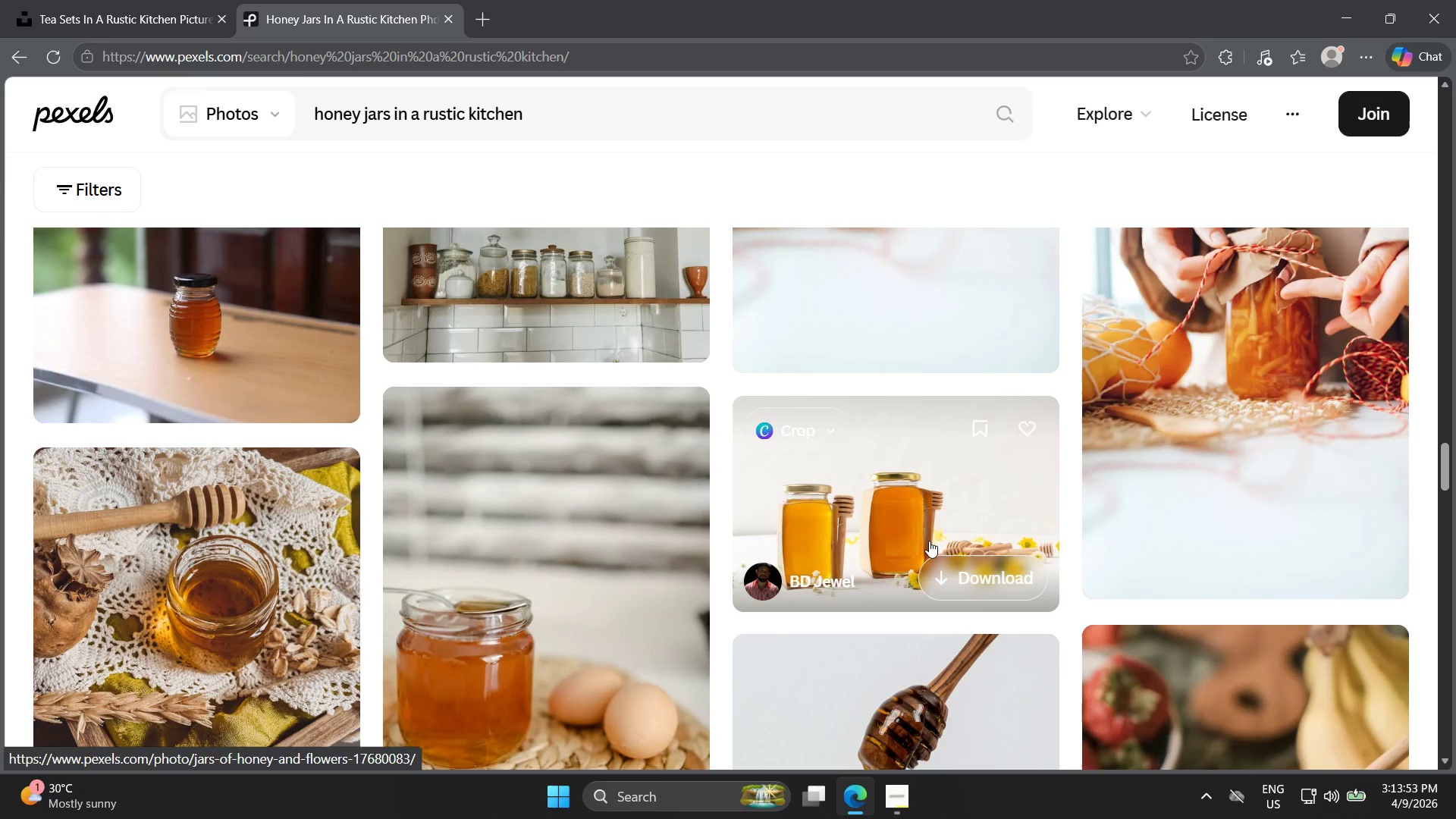 
scroll: coordinate [926, 560], scroll_direction: down, amount: 10.0
 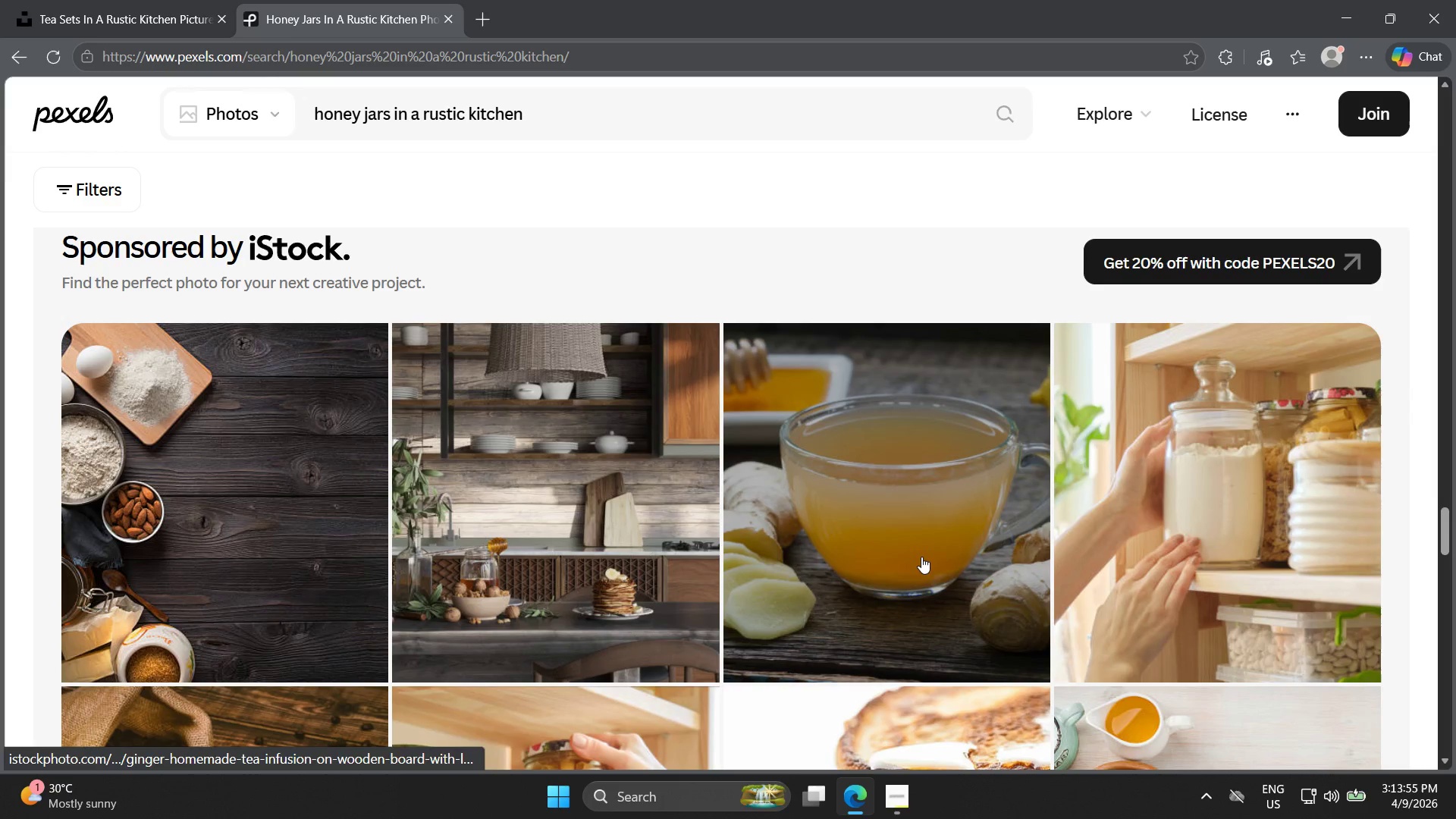 
scroll: coordinate [912, 550], scroll_direction: up, amount: 5.0
 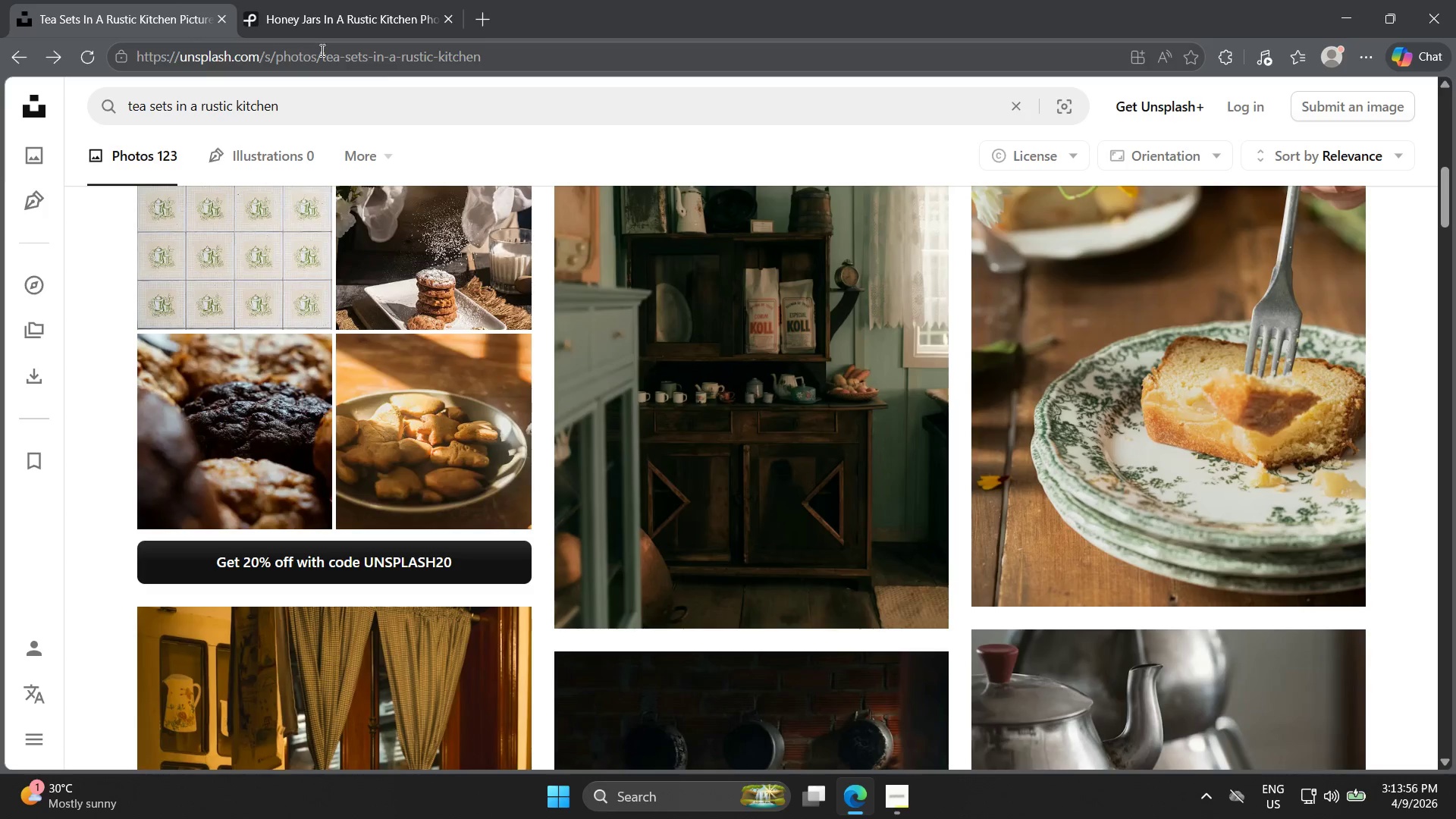 
left_click([363, 0])
 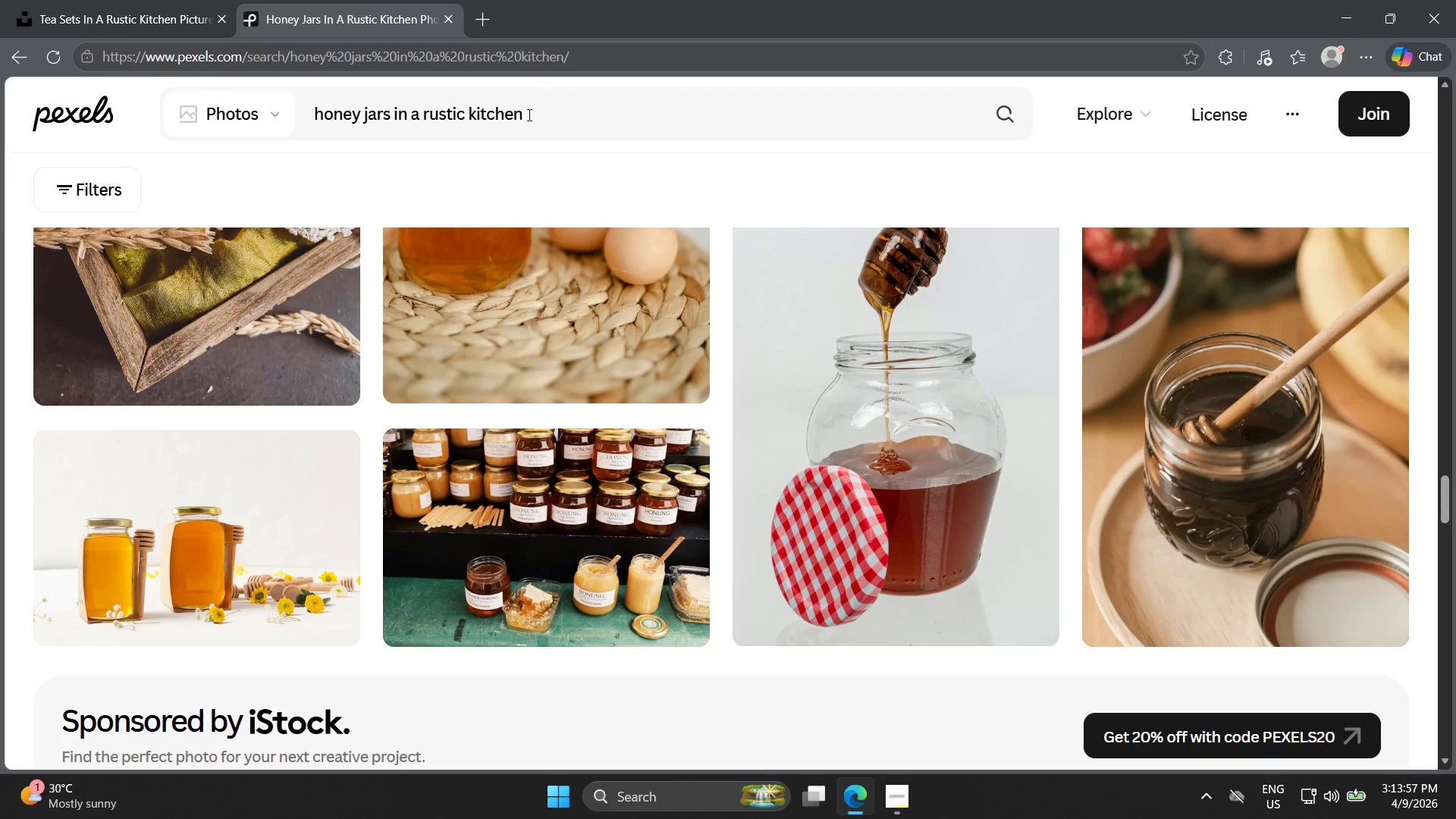 
left_click_drag(start_coordinate=[522, 127], to_coordinate=[293, 106])
 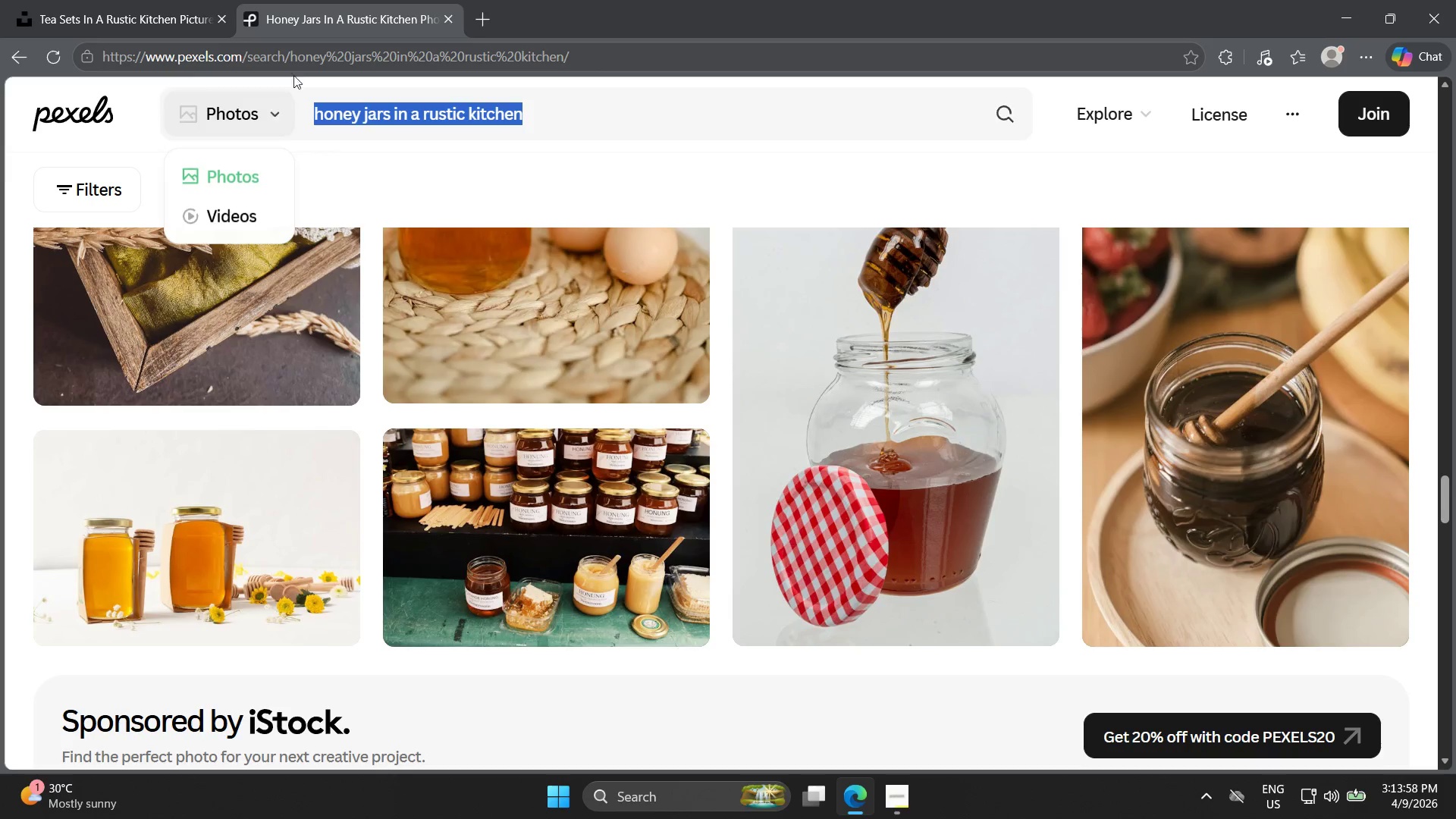 
key(Control+ControlLeft)
 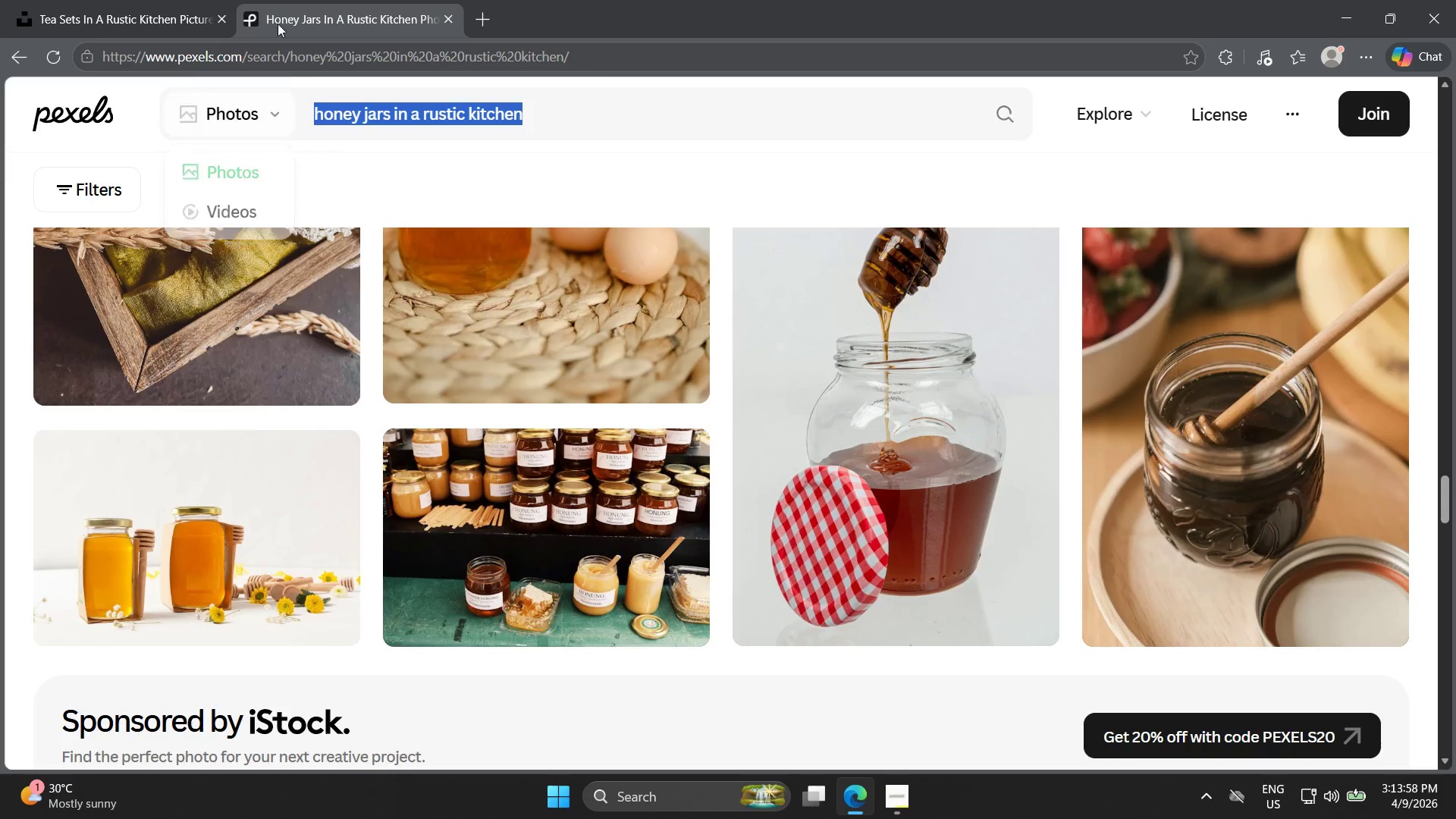 
key(Control+C)
 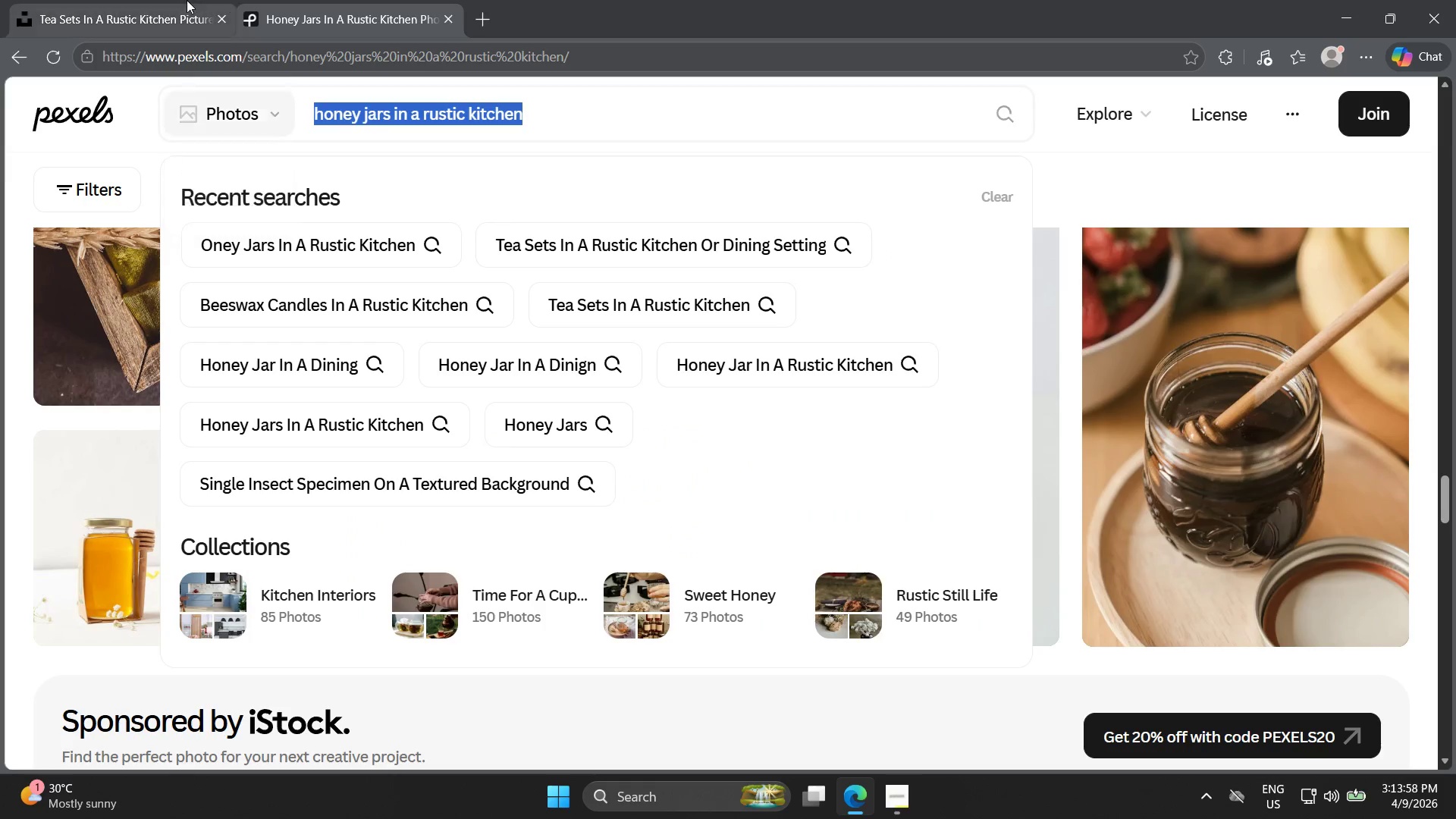 
left_click([185, 0])
 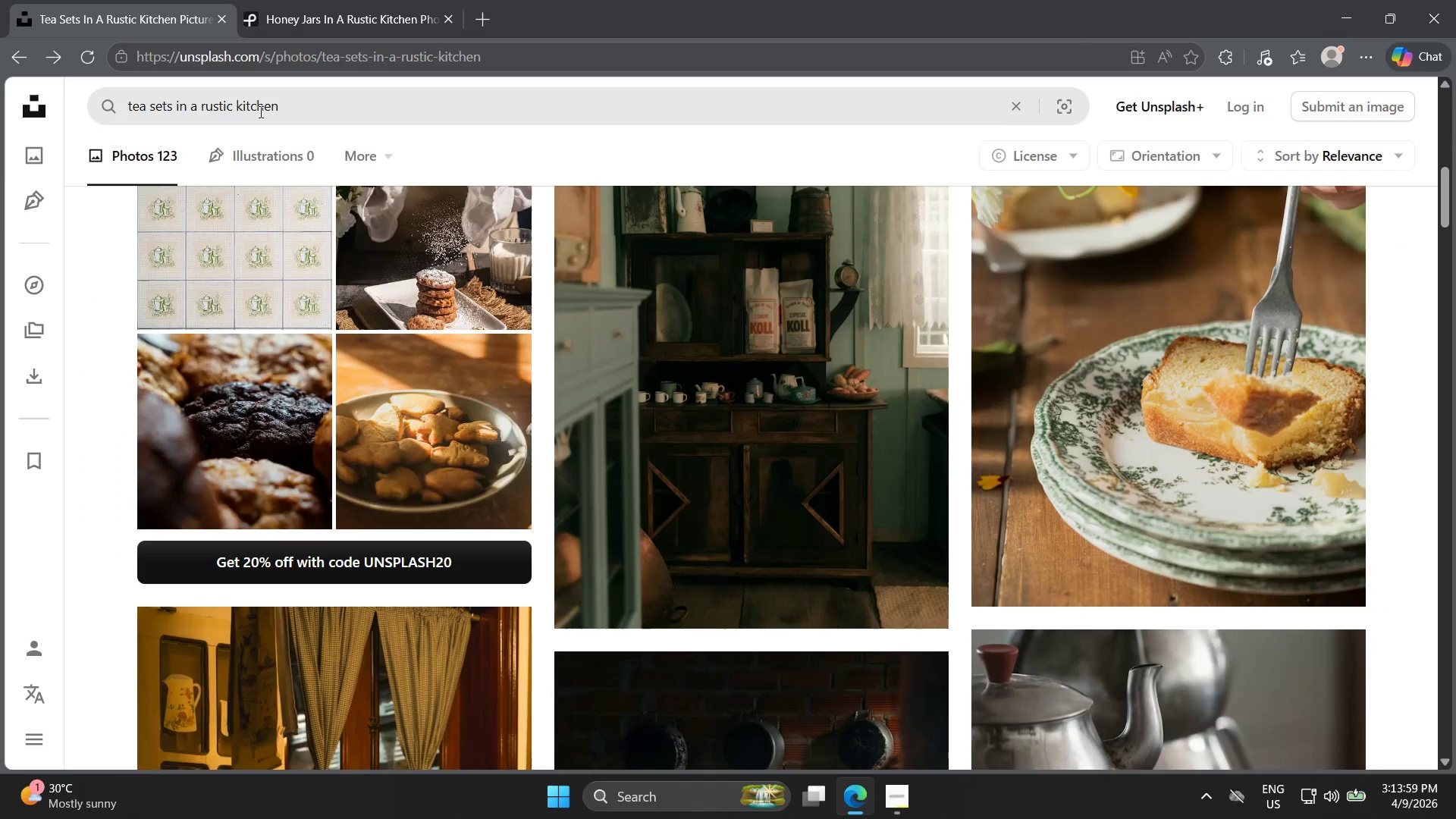 
double_click([259, 111])
 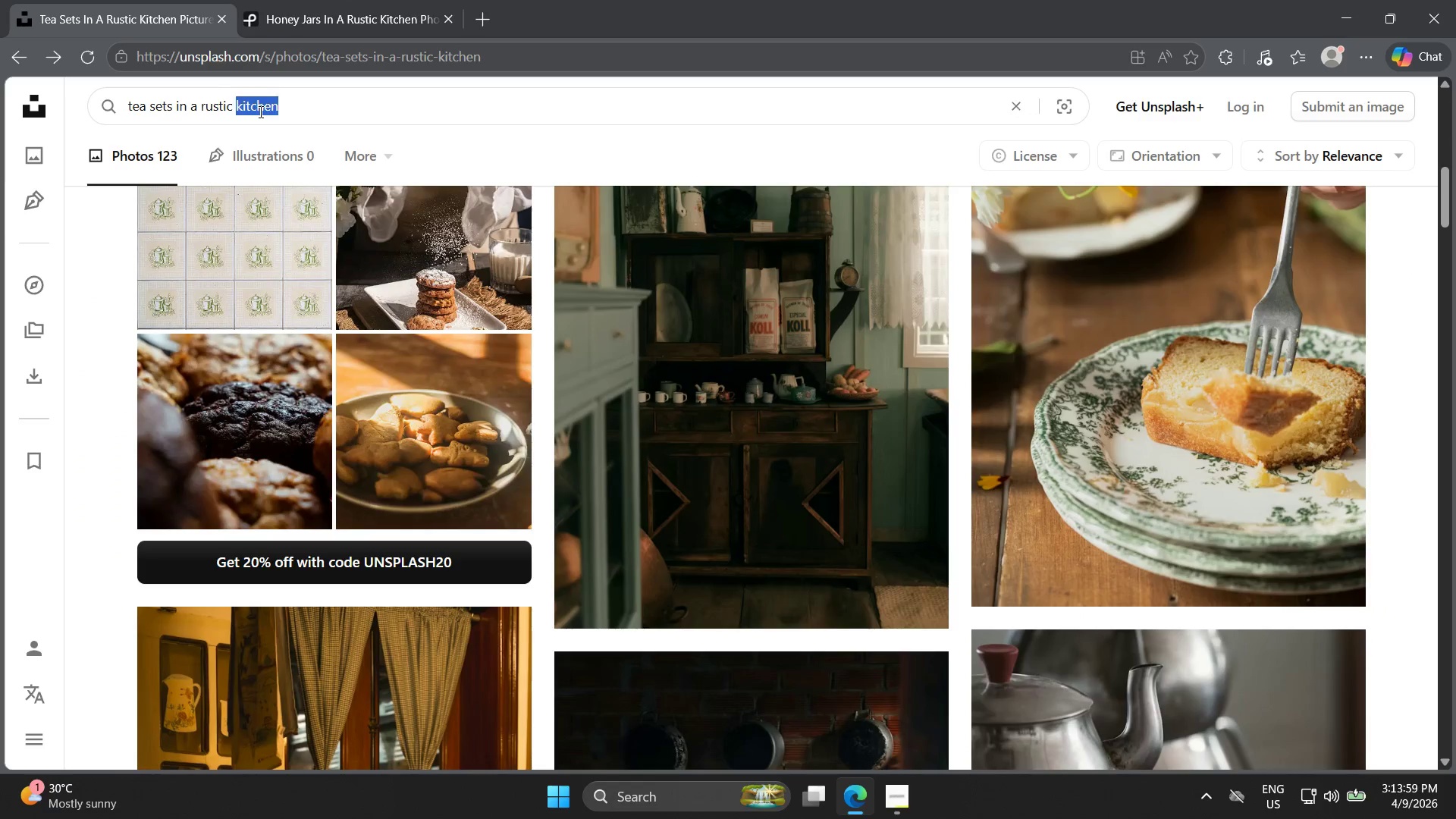 
triple_click([259, 111])
 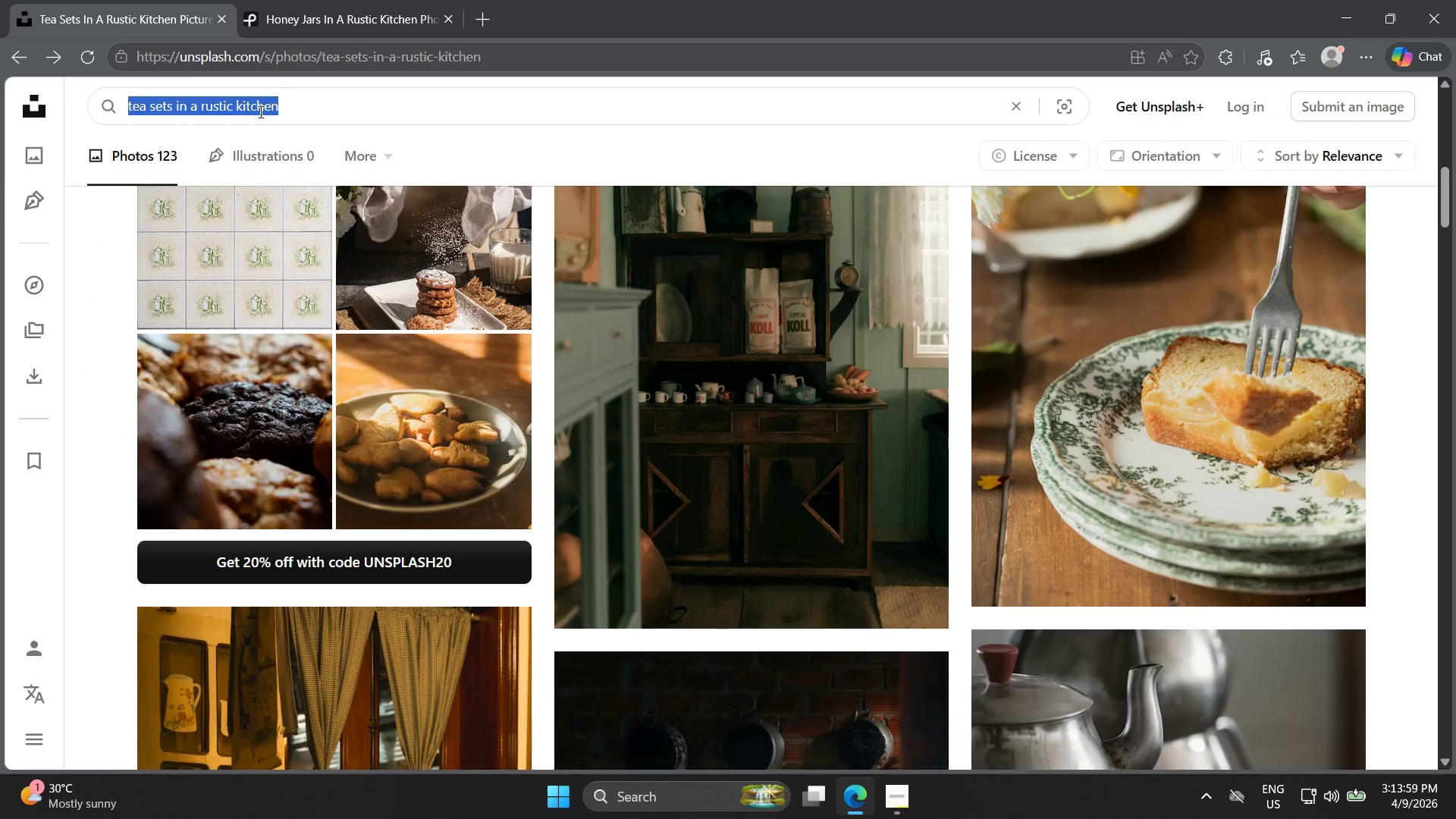 
key(Control+ControlLeft)
 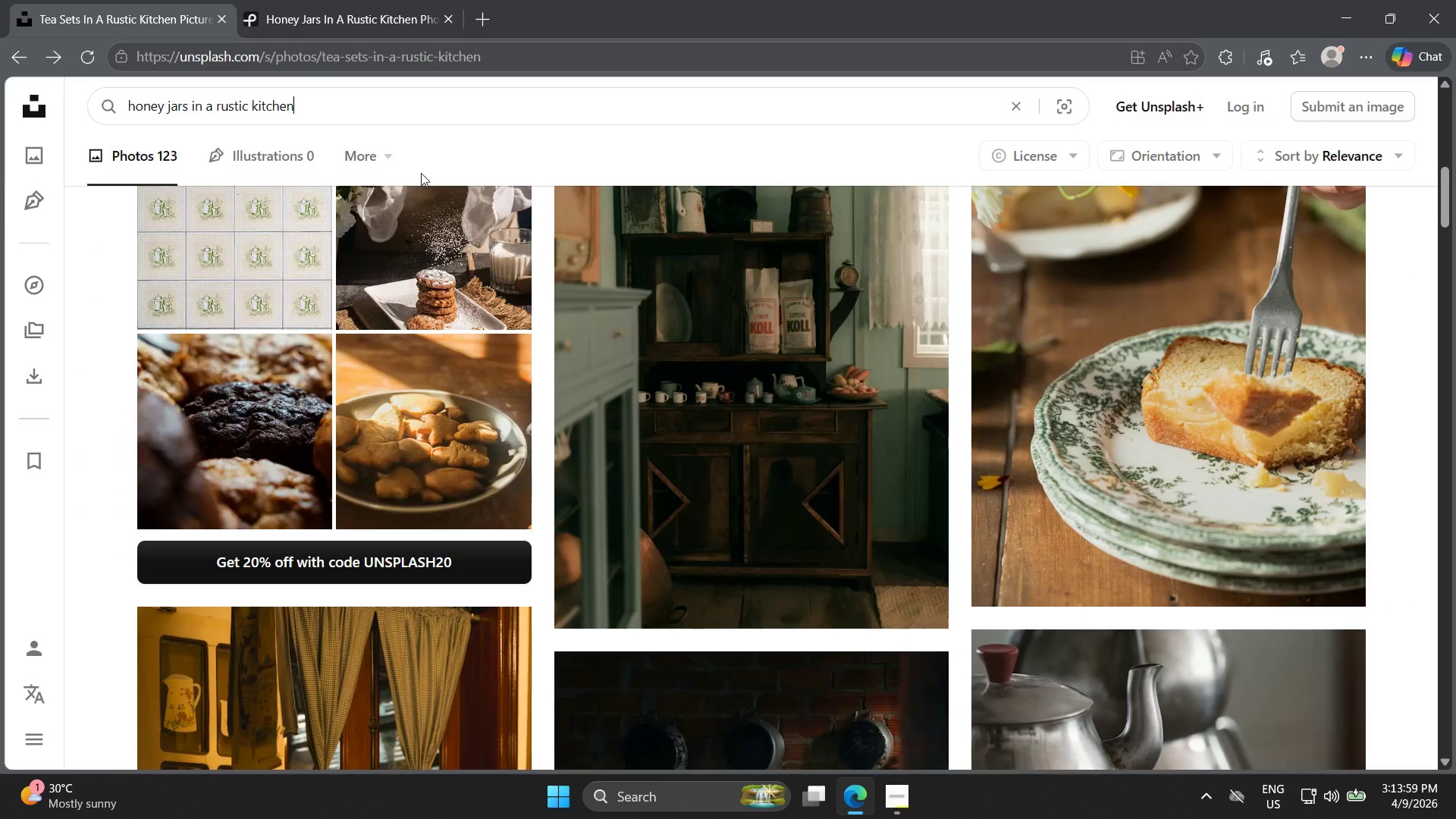 
key(Control+V)
 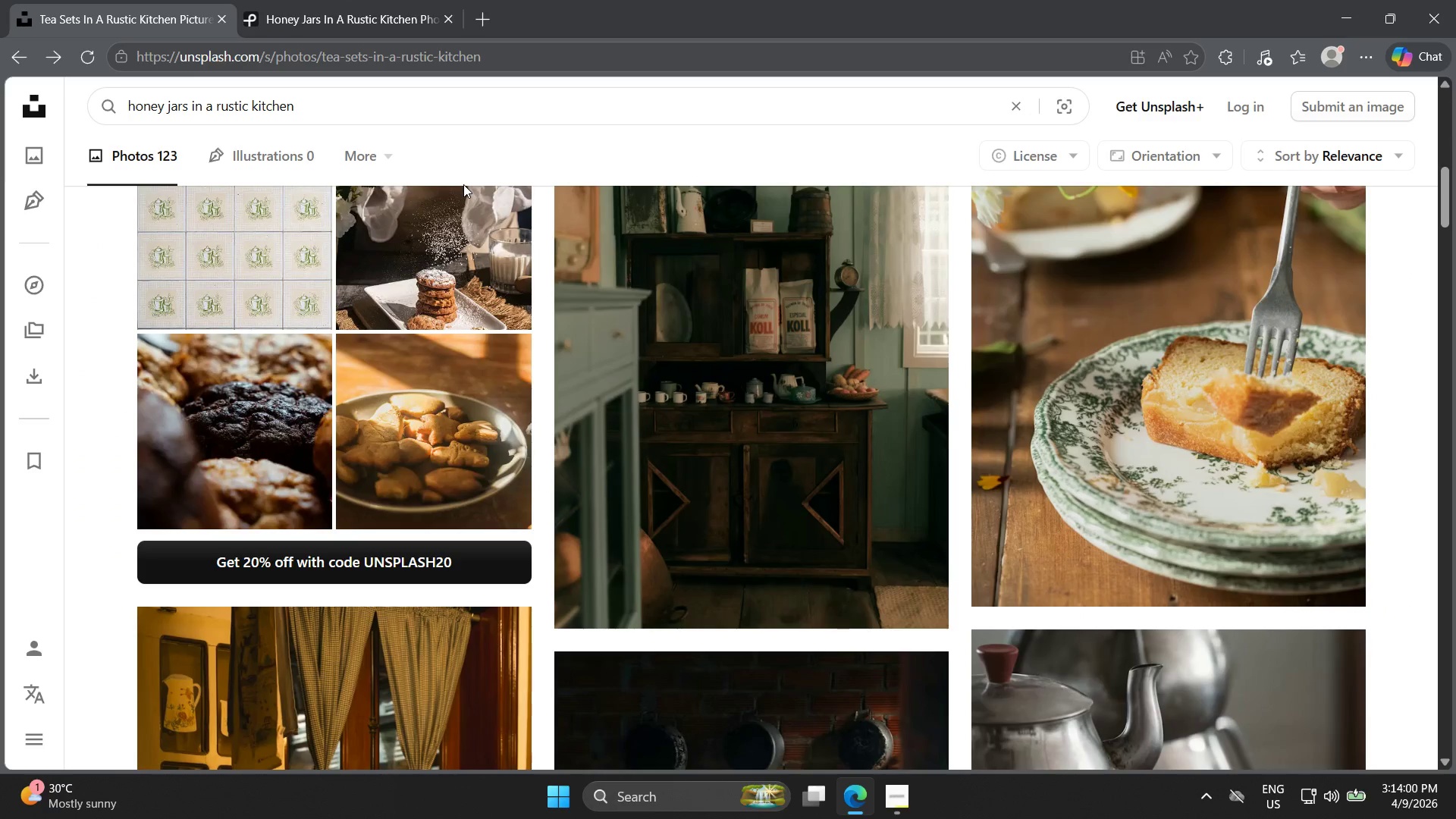 
key(Enter)
 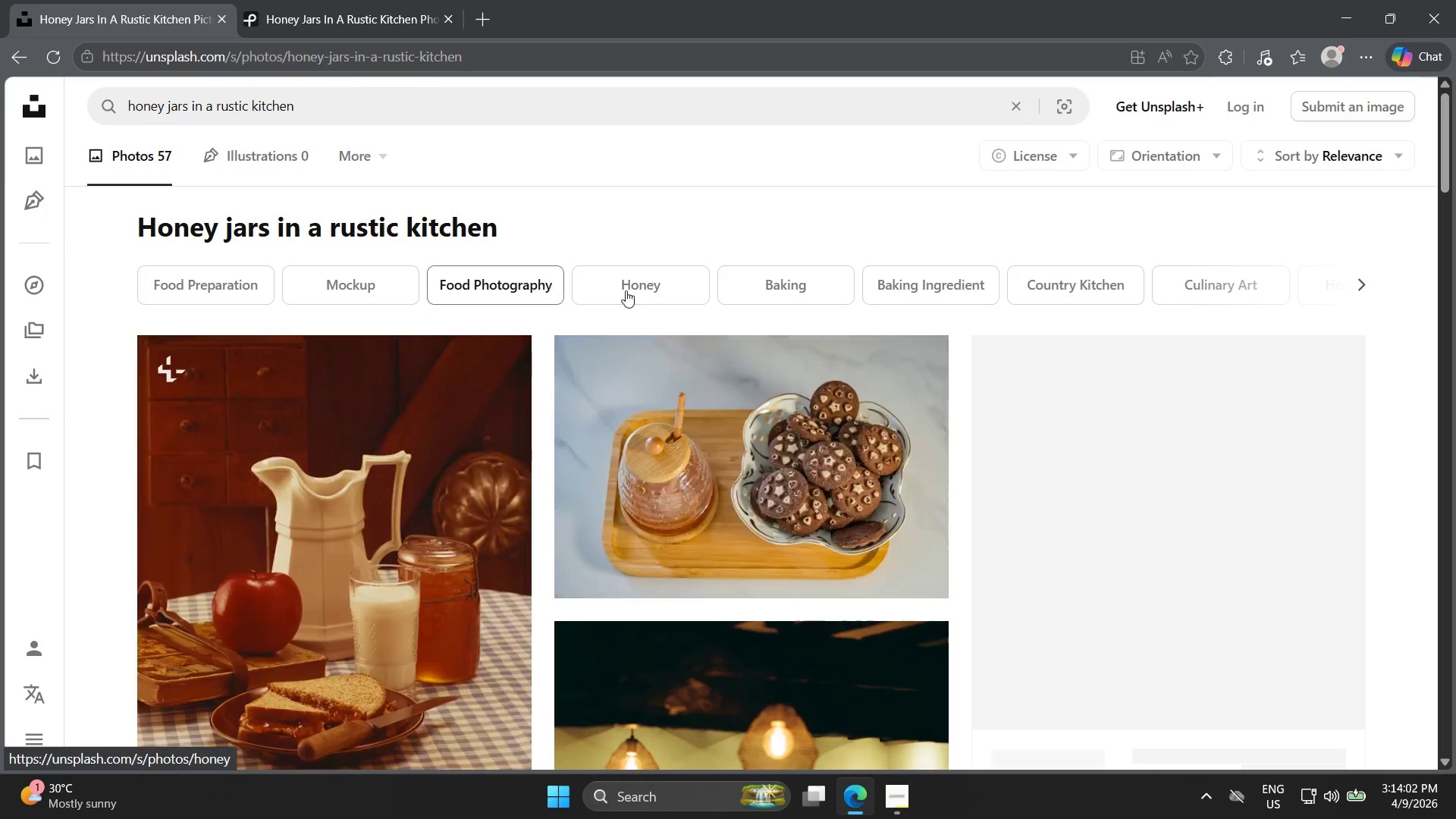 
scroll: coordinate [1030, 585], scroll_direction: down, amount: 15.0
 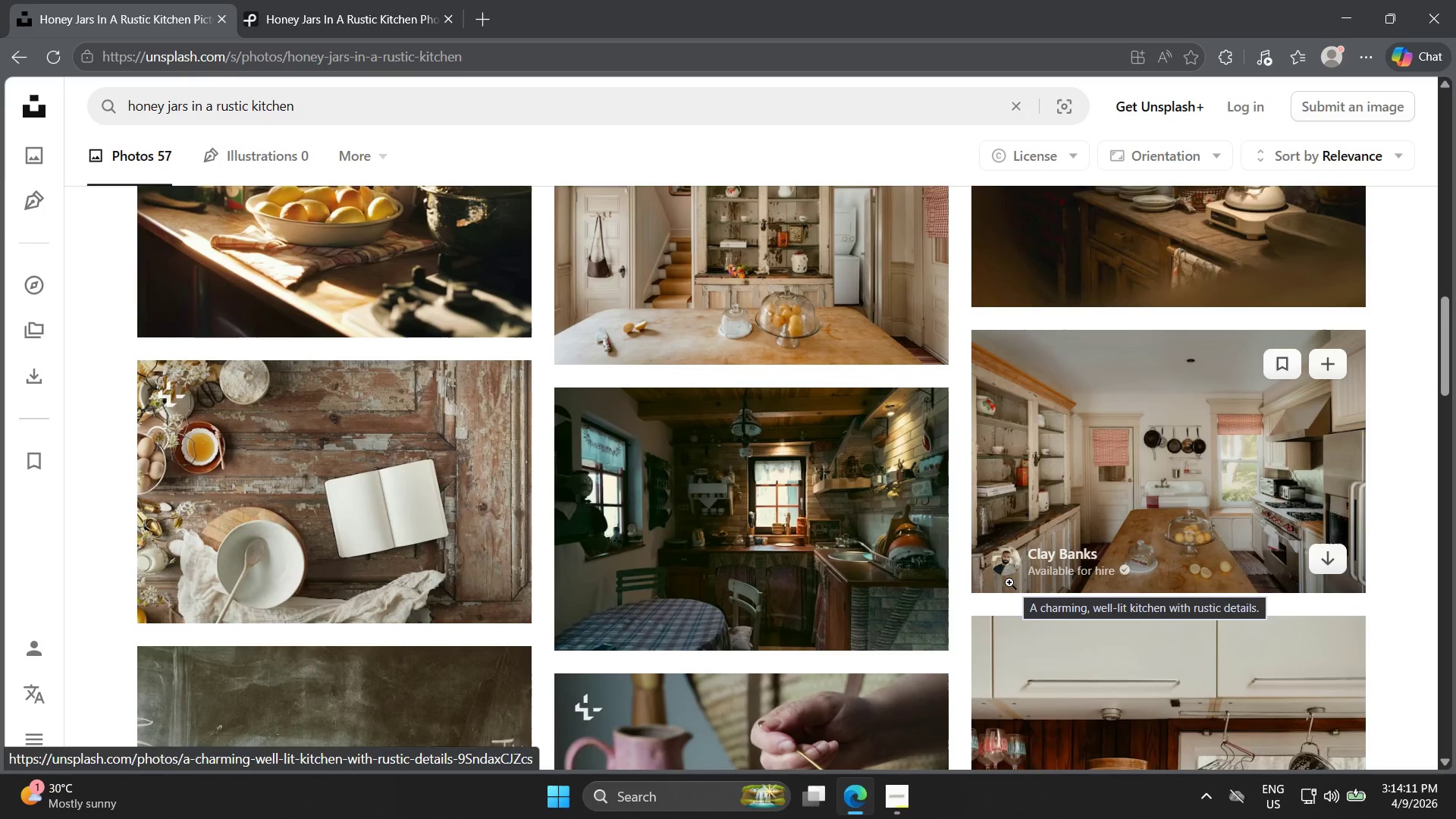 
scroll: coordinate [943, 615], scroll_direction: down, amount: 15.0
 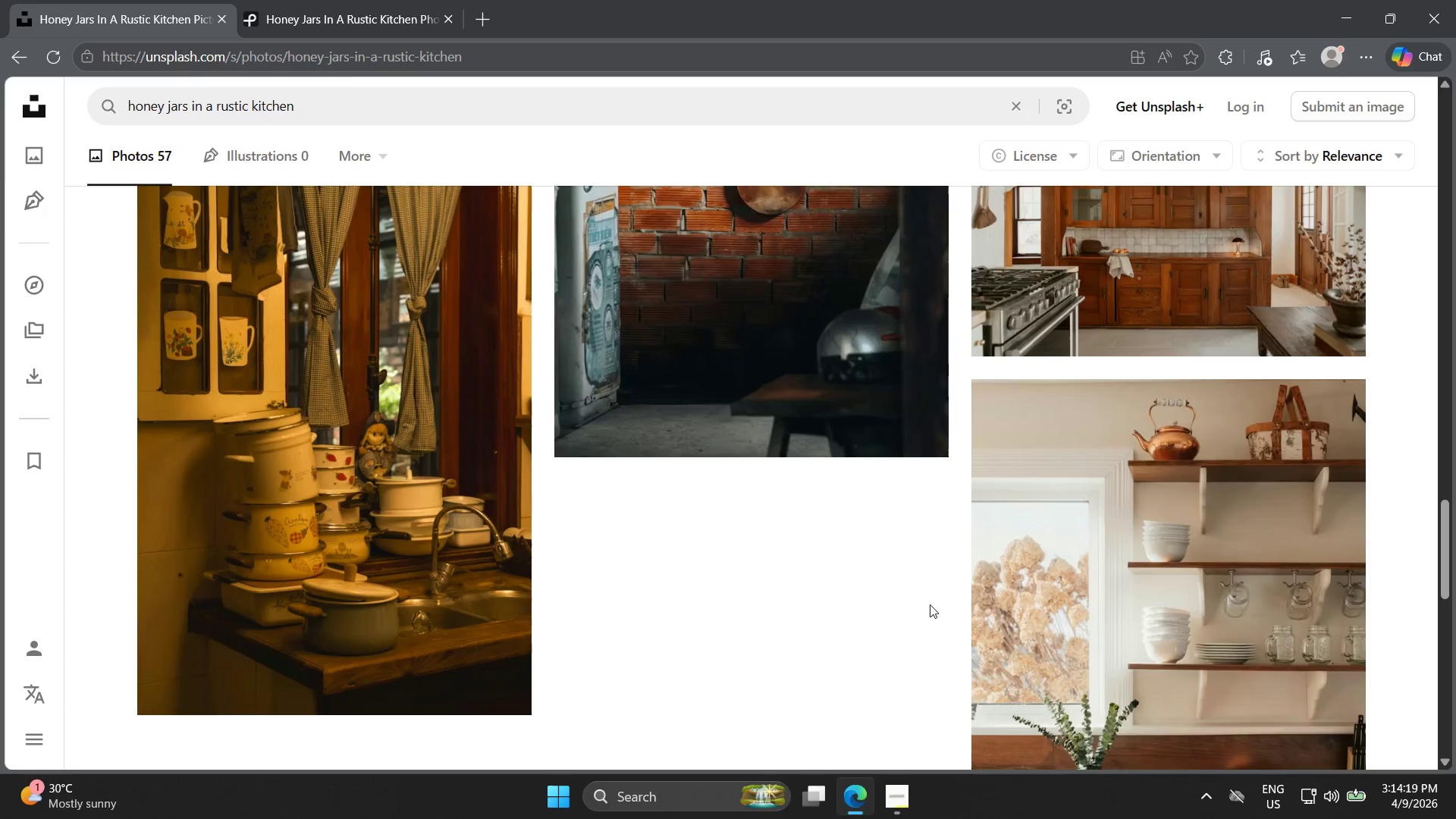 
scroll: coordinate [923, 603], scroll_direction: up, amount: 3.0
 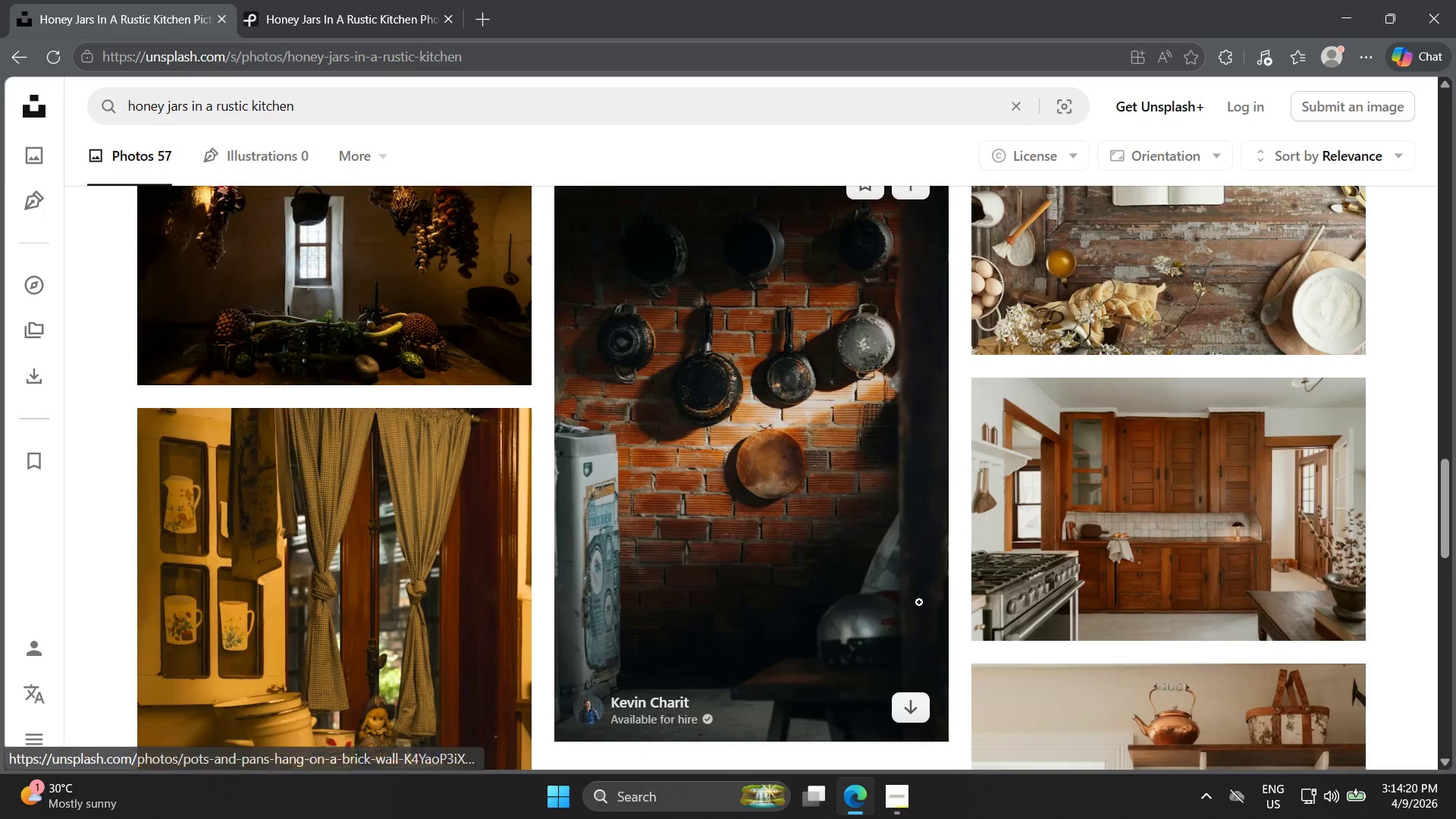 
scroll: coordinate [908, 619], scroll_direction: down, amount: 8.0
 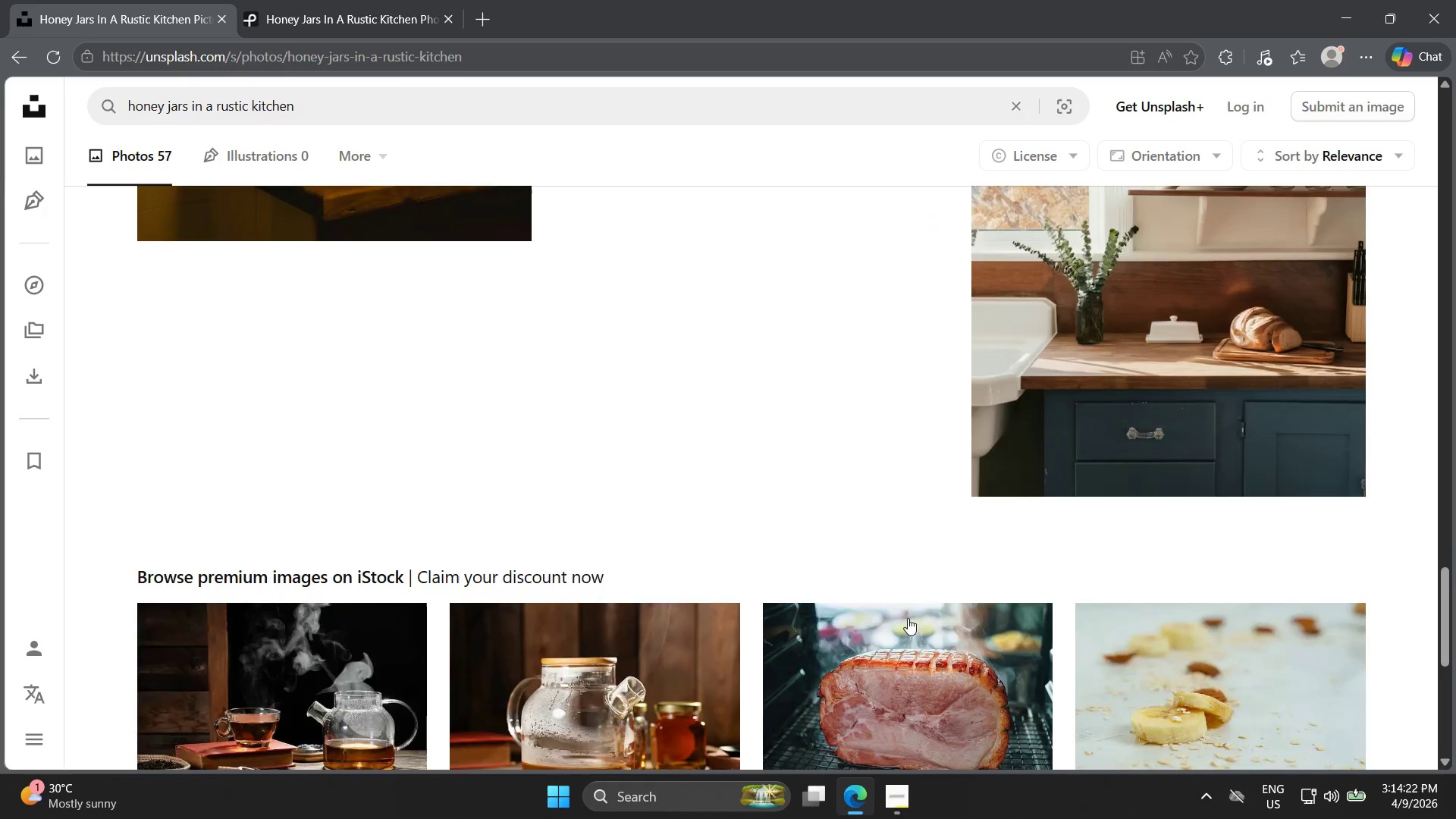 
scroll: coordinate [894, 618], scroll_direction: none, amount: 0.0
 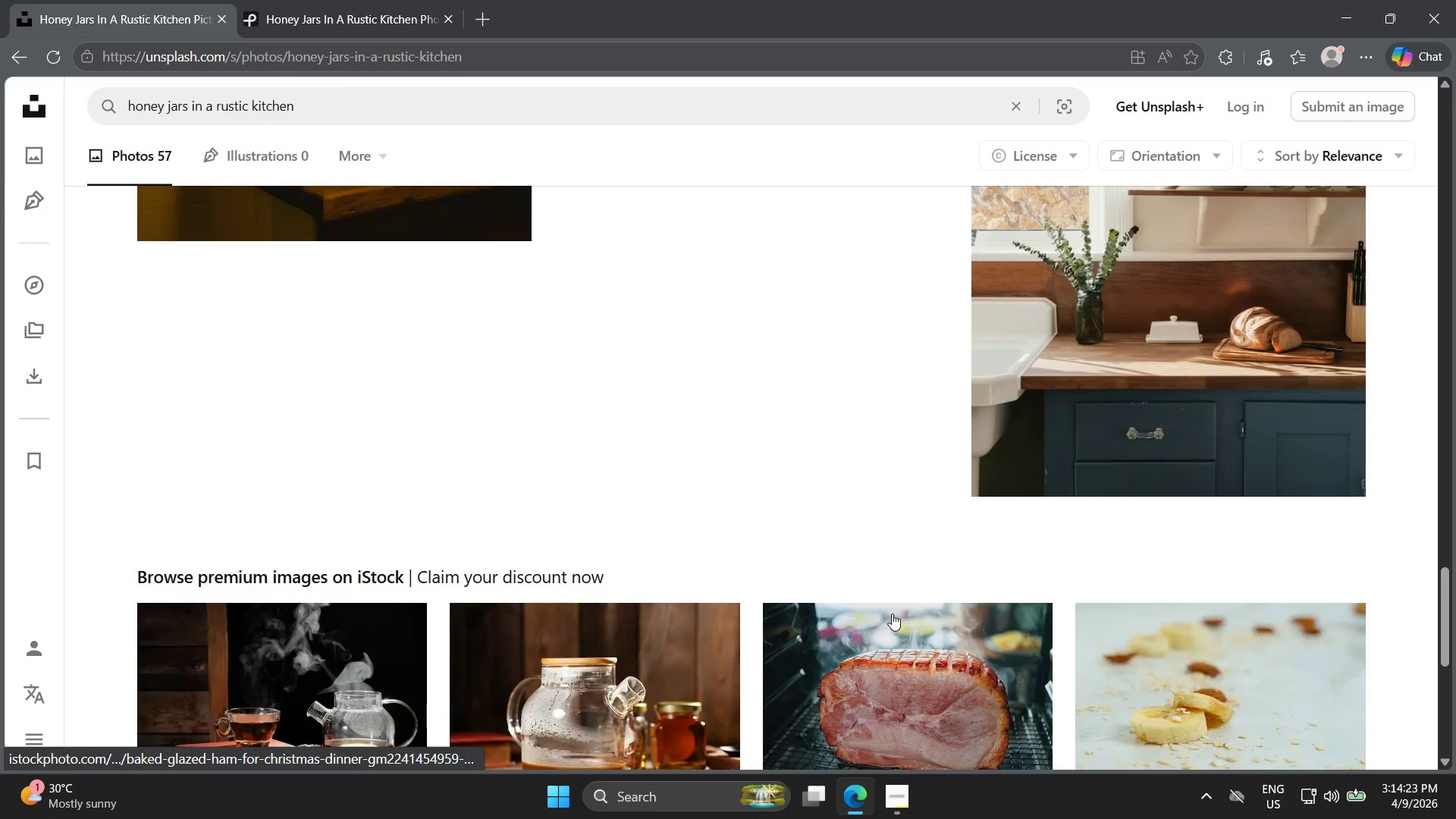 
scroll: coordinate [889, 617], scroll_direction: down, amount: 3.0
 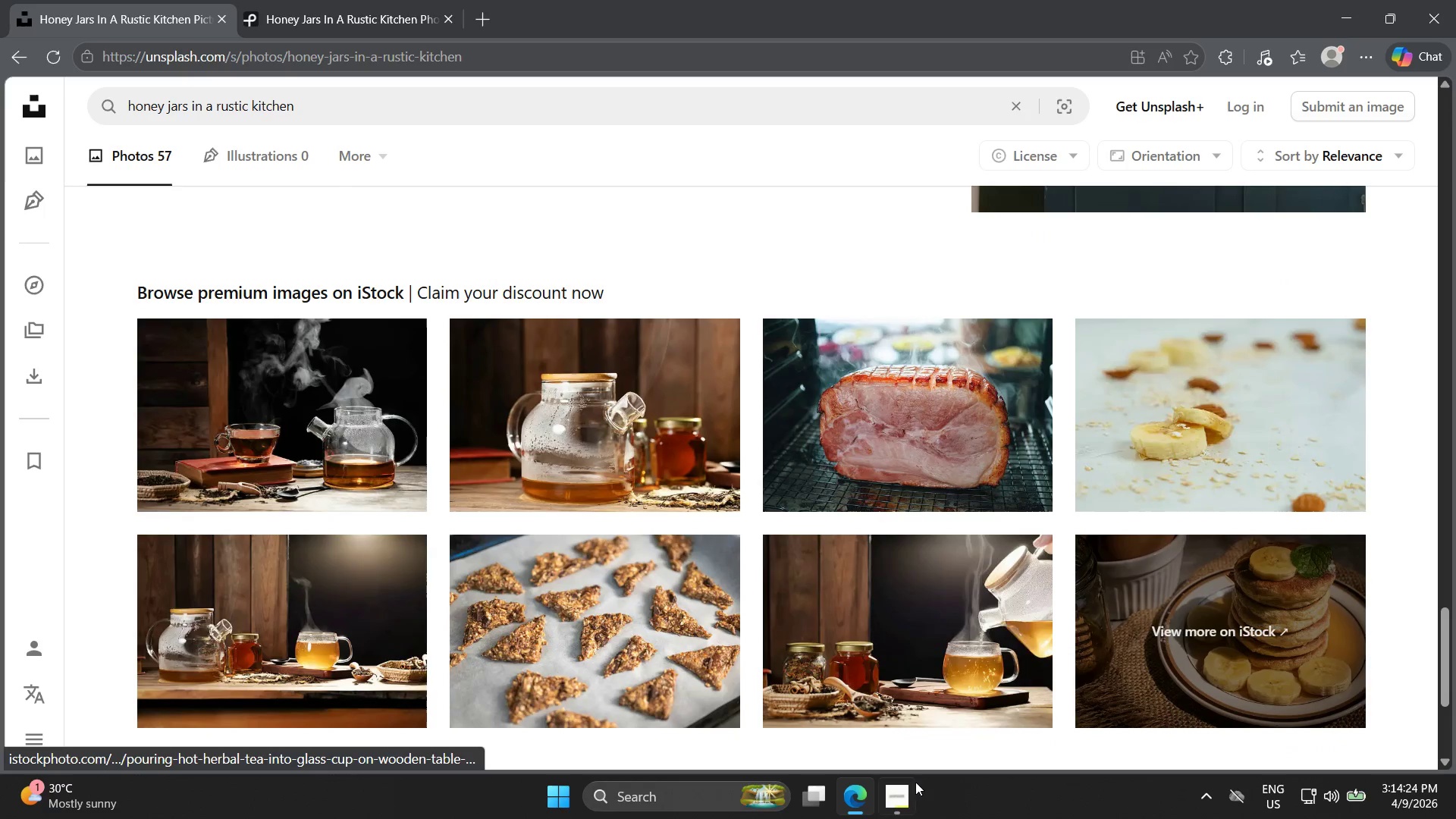 
left_click([907, 802])